 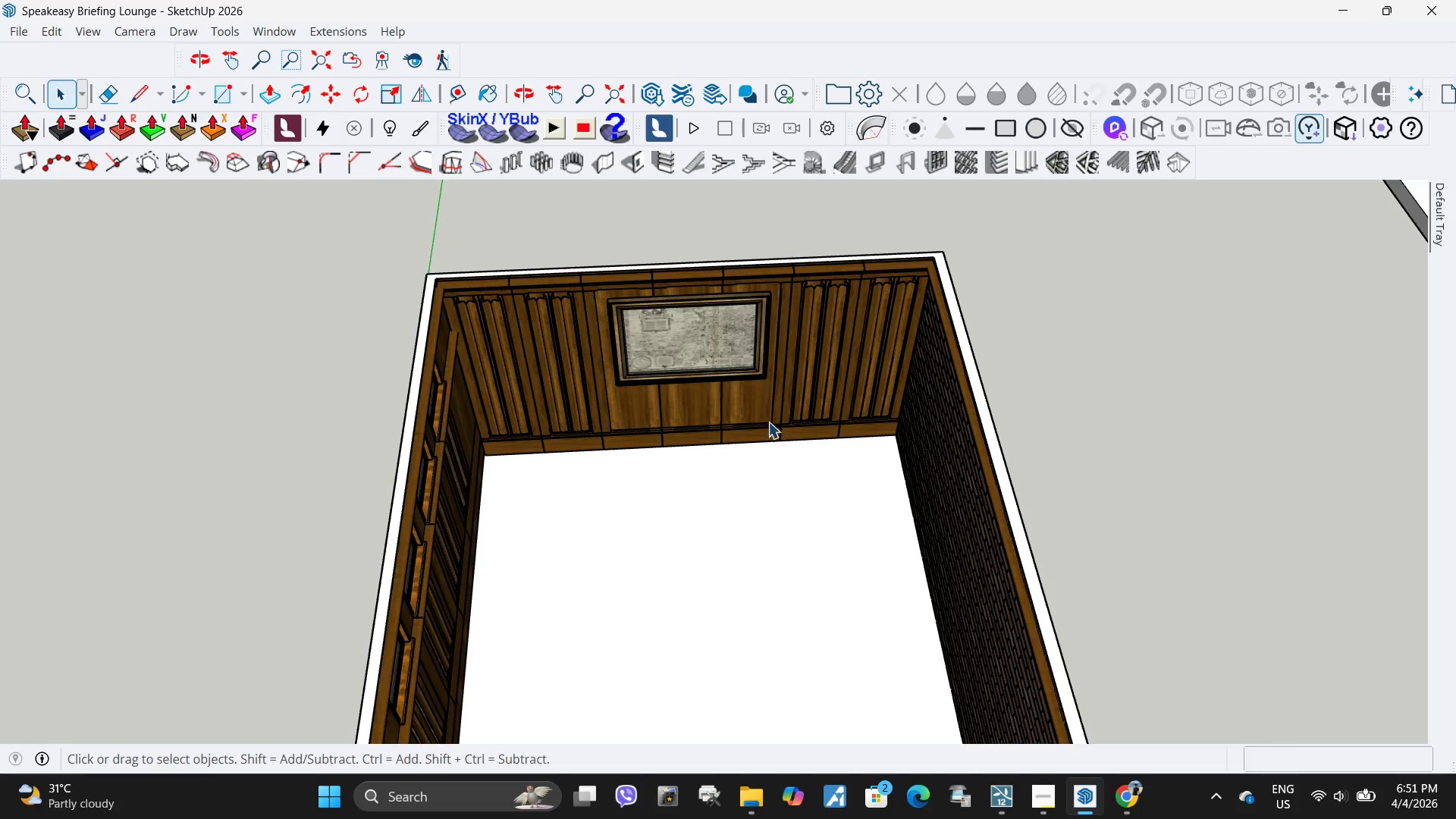 
scroll: coordinate [795, 479], scroll_direction: down, amount: 9.0
 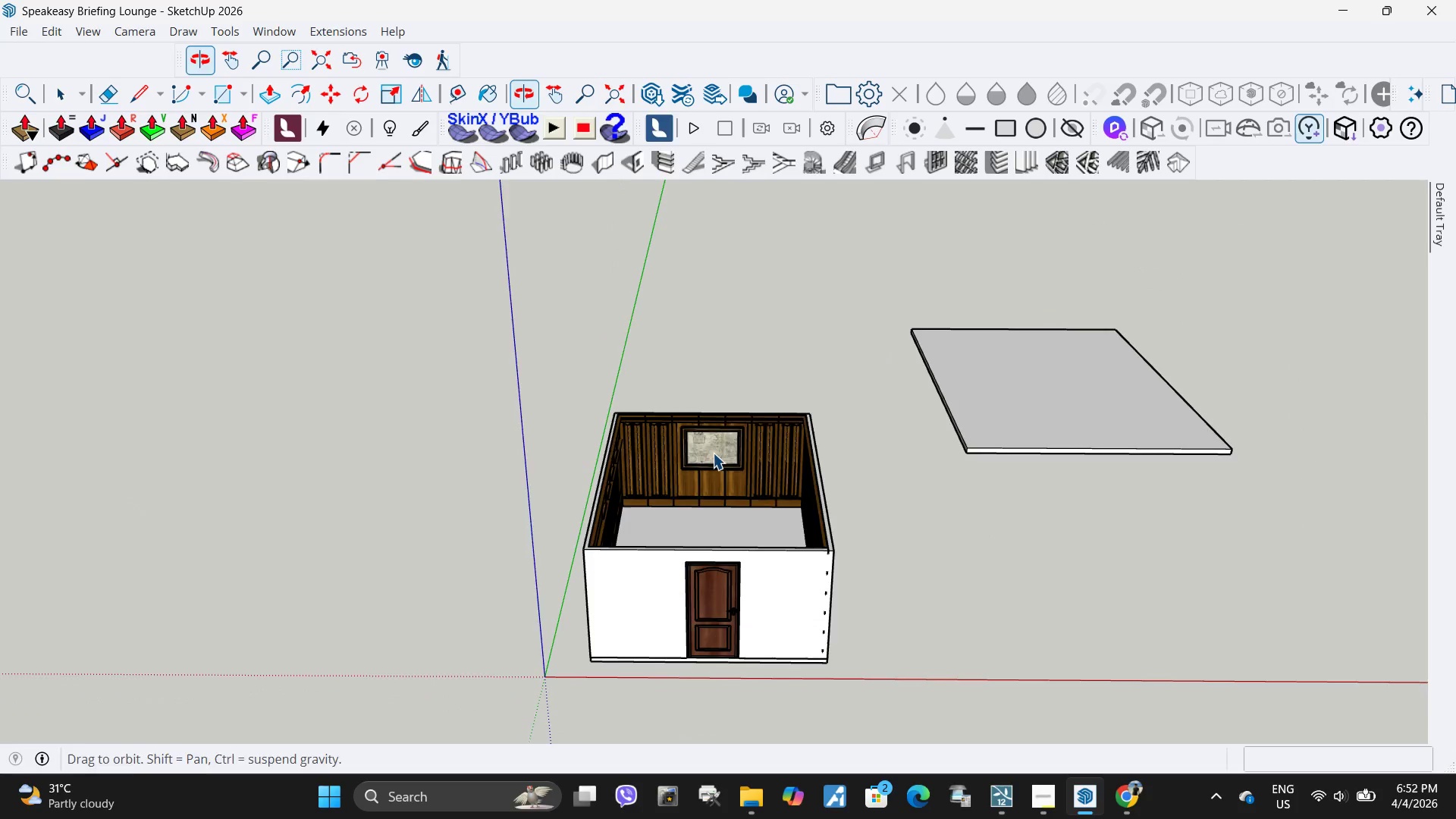 
scroll: coordinate [702, 496], scroll_direction: up, amount: 5.0
 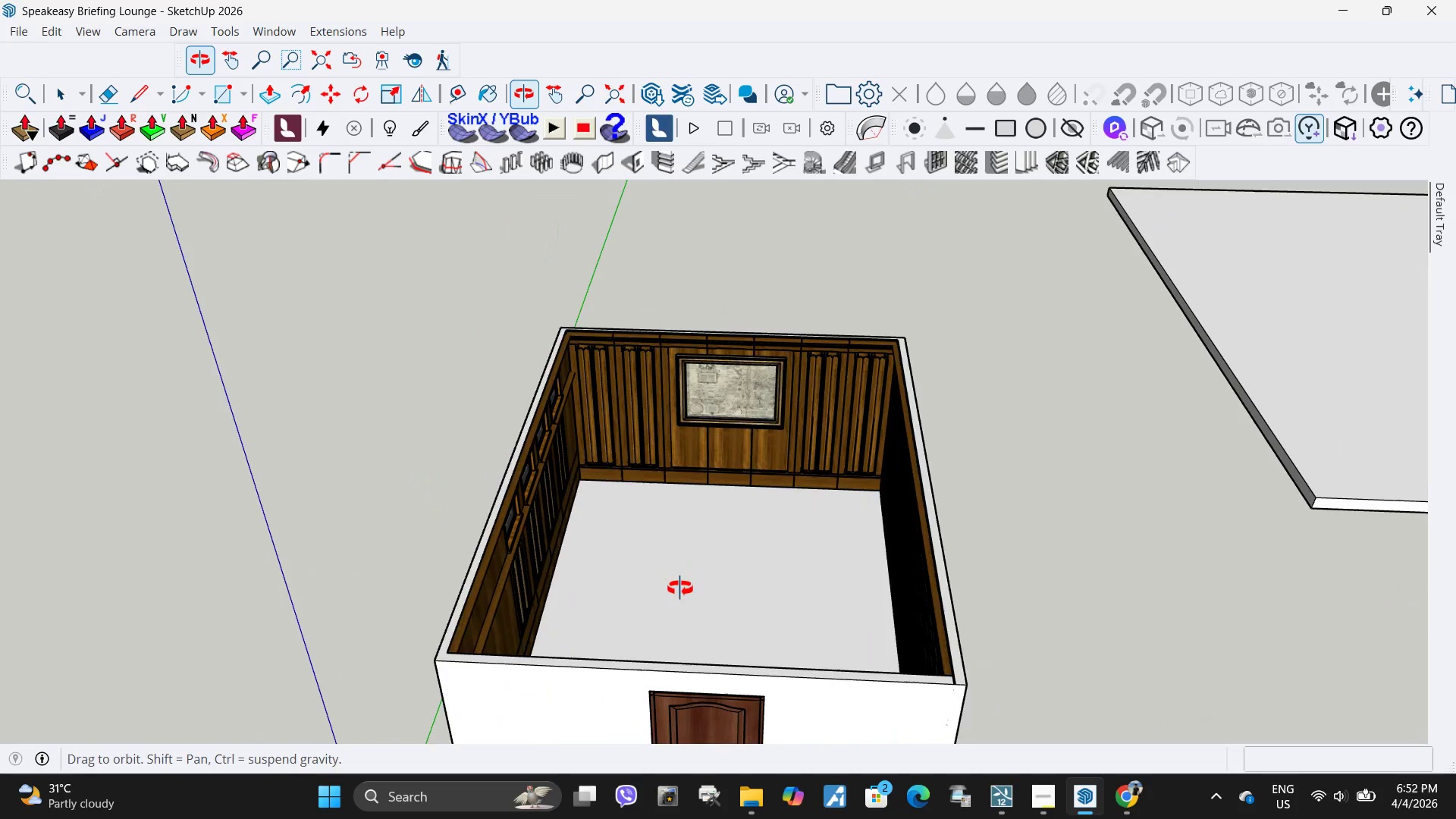 
scroll: coordinate [1255, 559], scroll_direction: down, amount: 5.0
 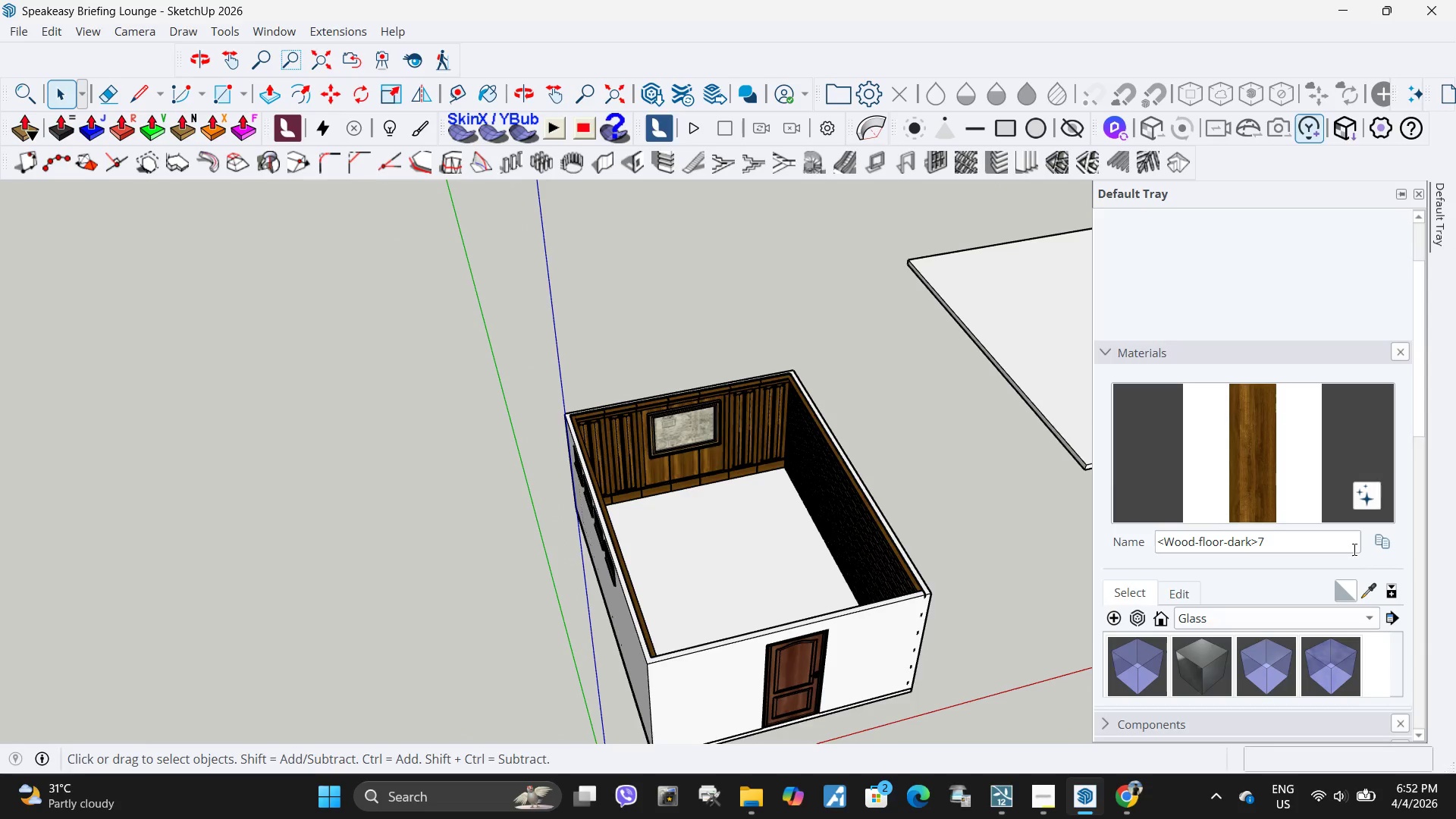 
left_click([1259, 620])
 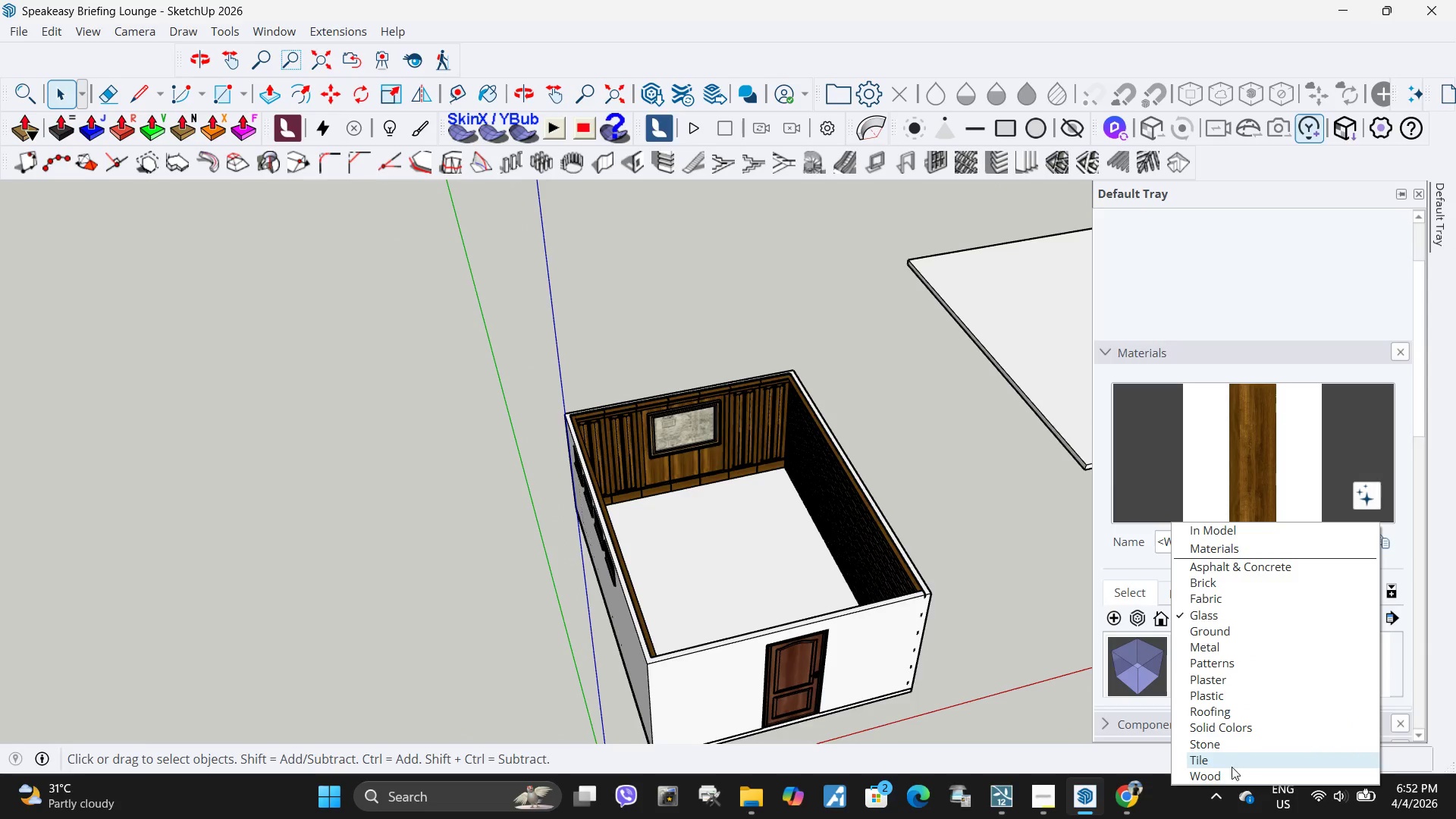 
left_click([1229, 771])
 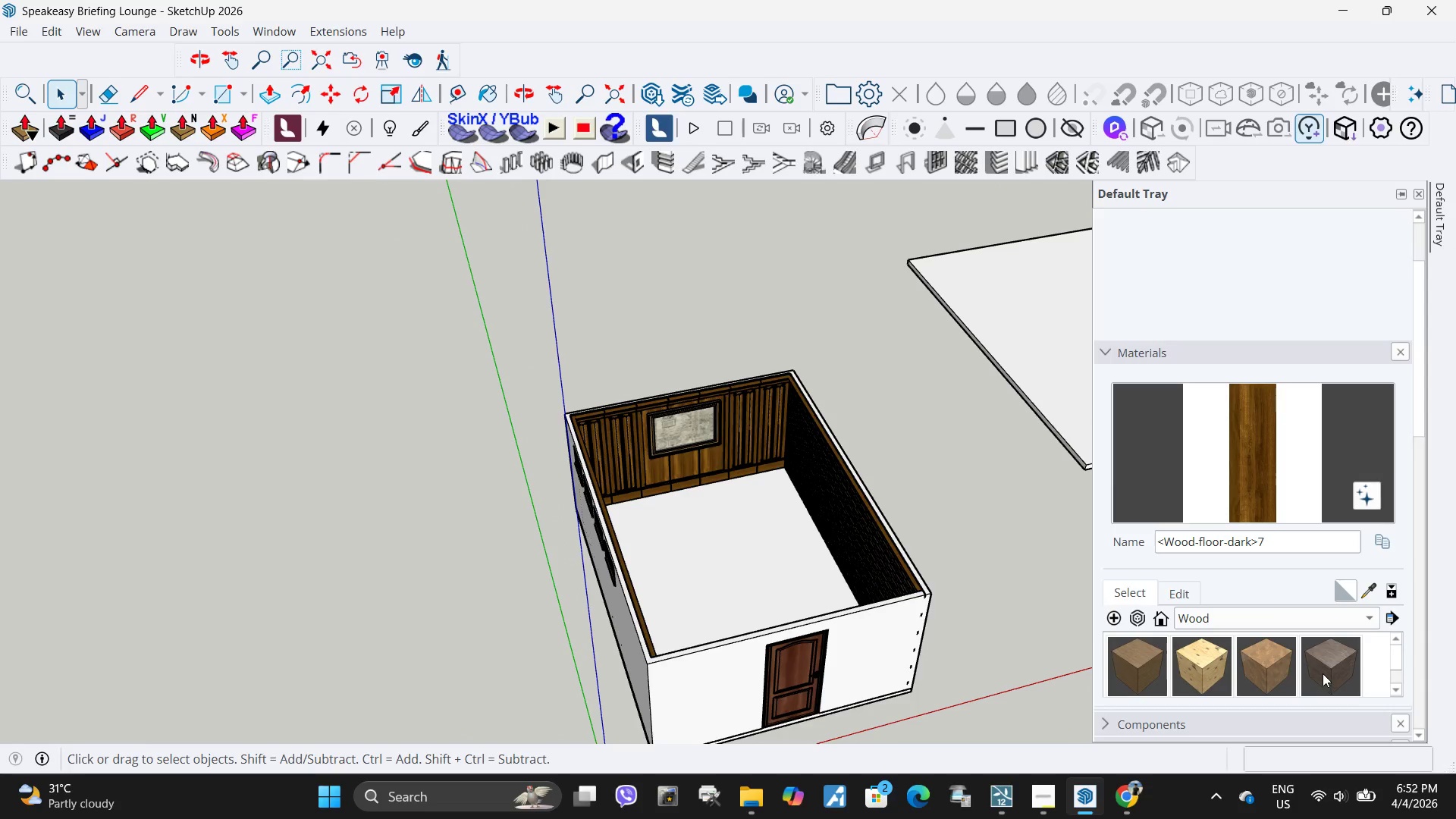 
left_click([1326, 673])
 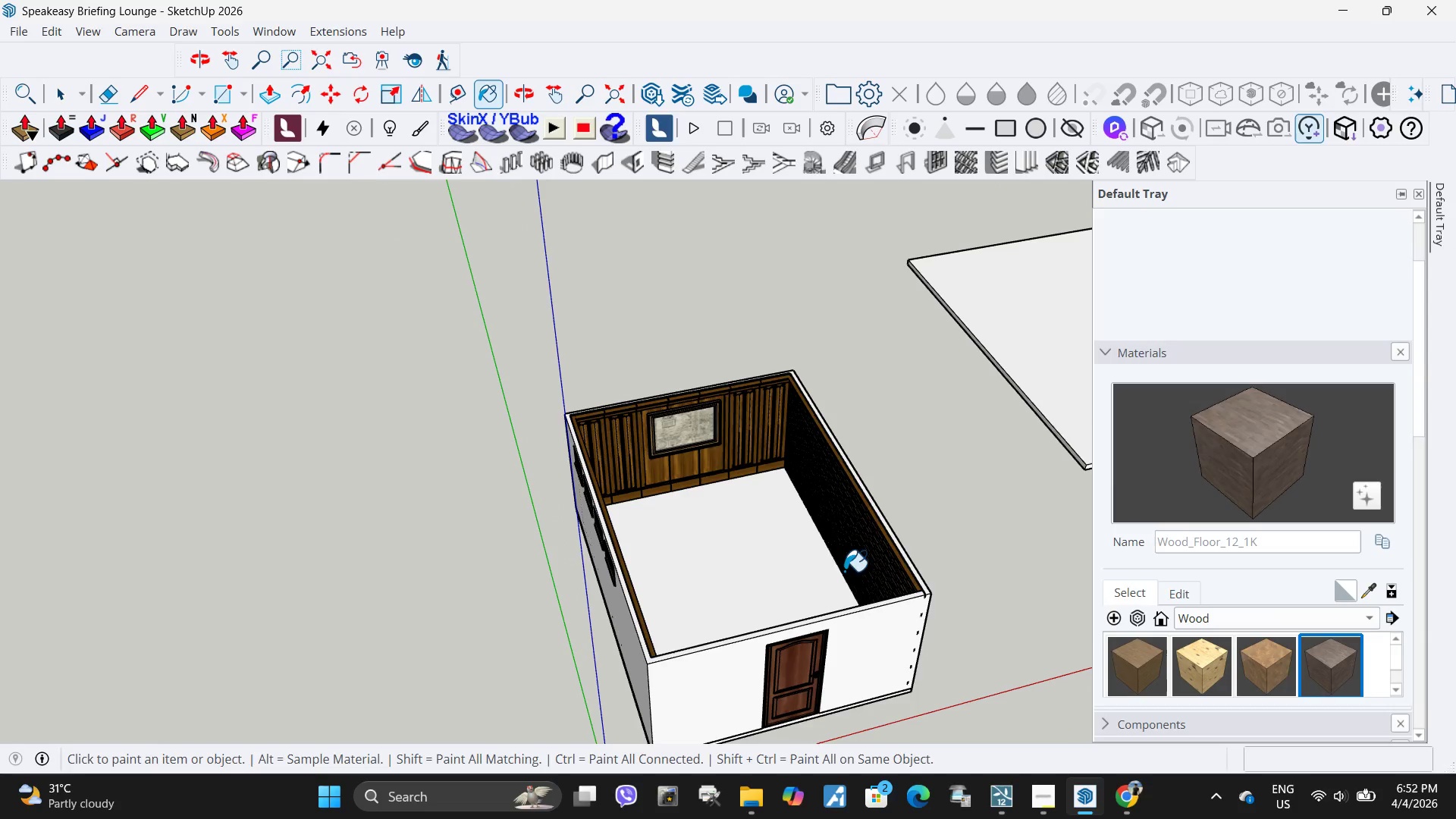 
key(Space)
 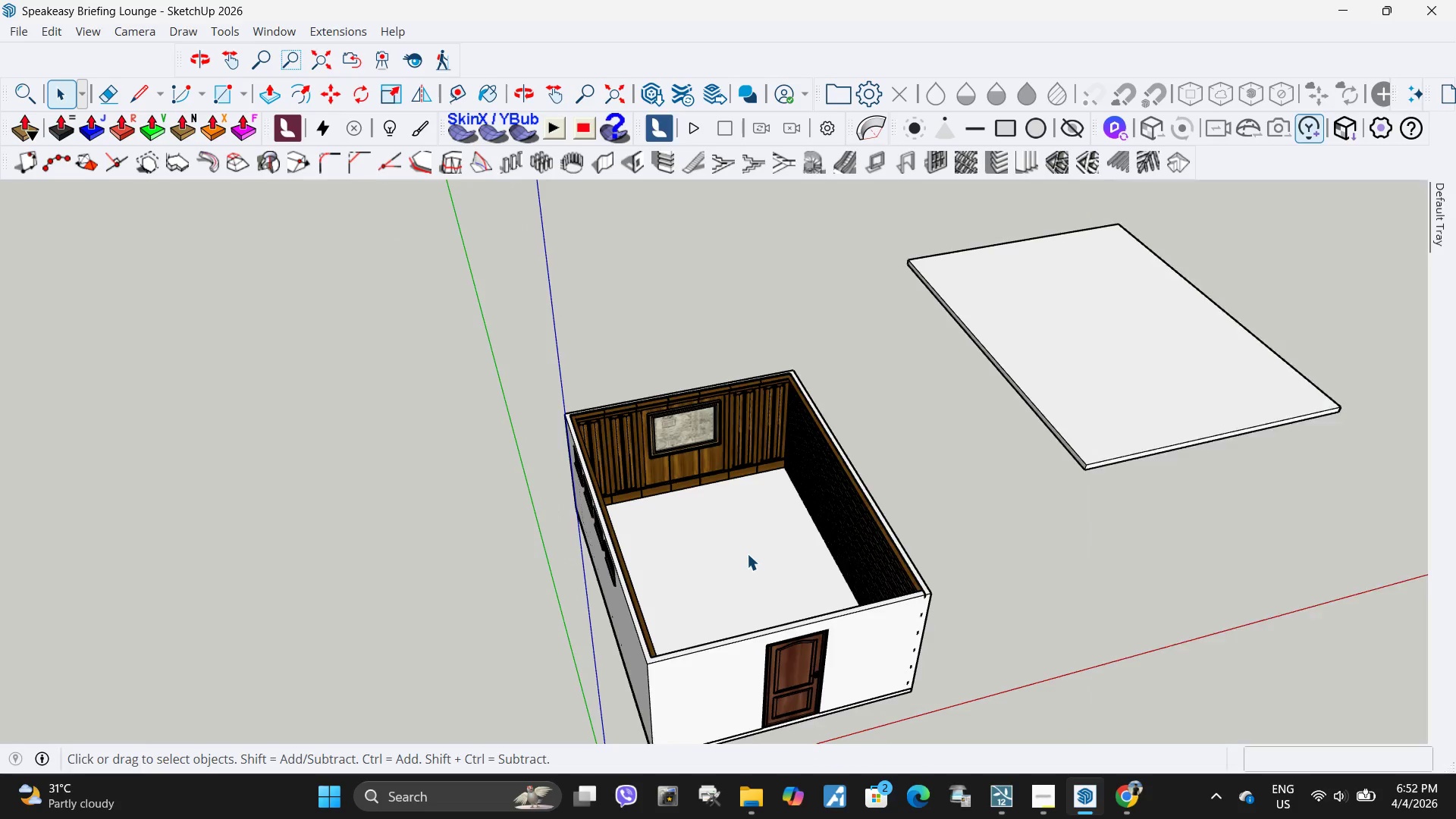 
double_click([747, 554])
 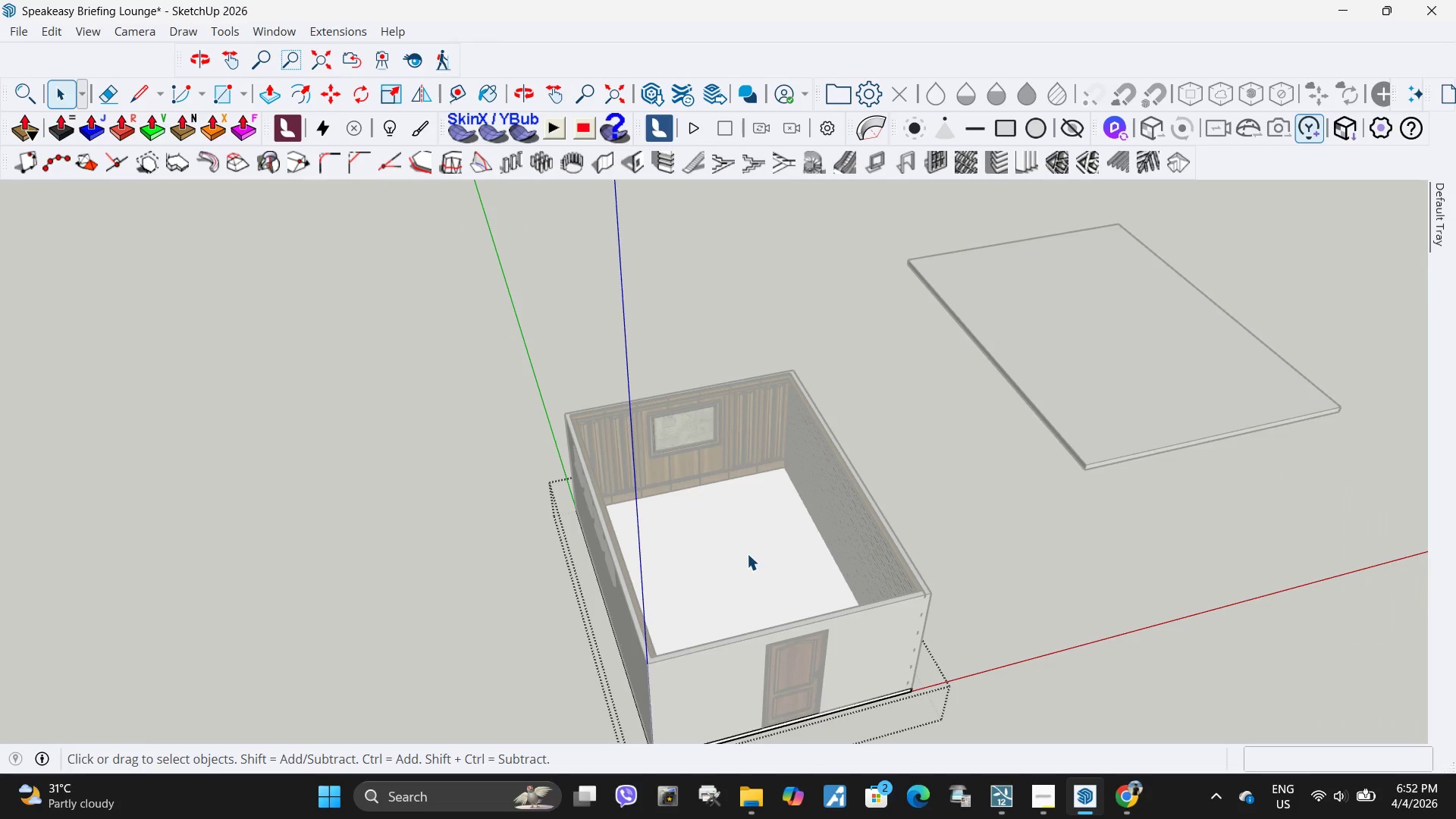 
triple_click([747, 554])
 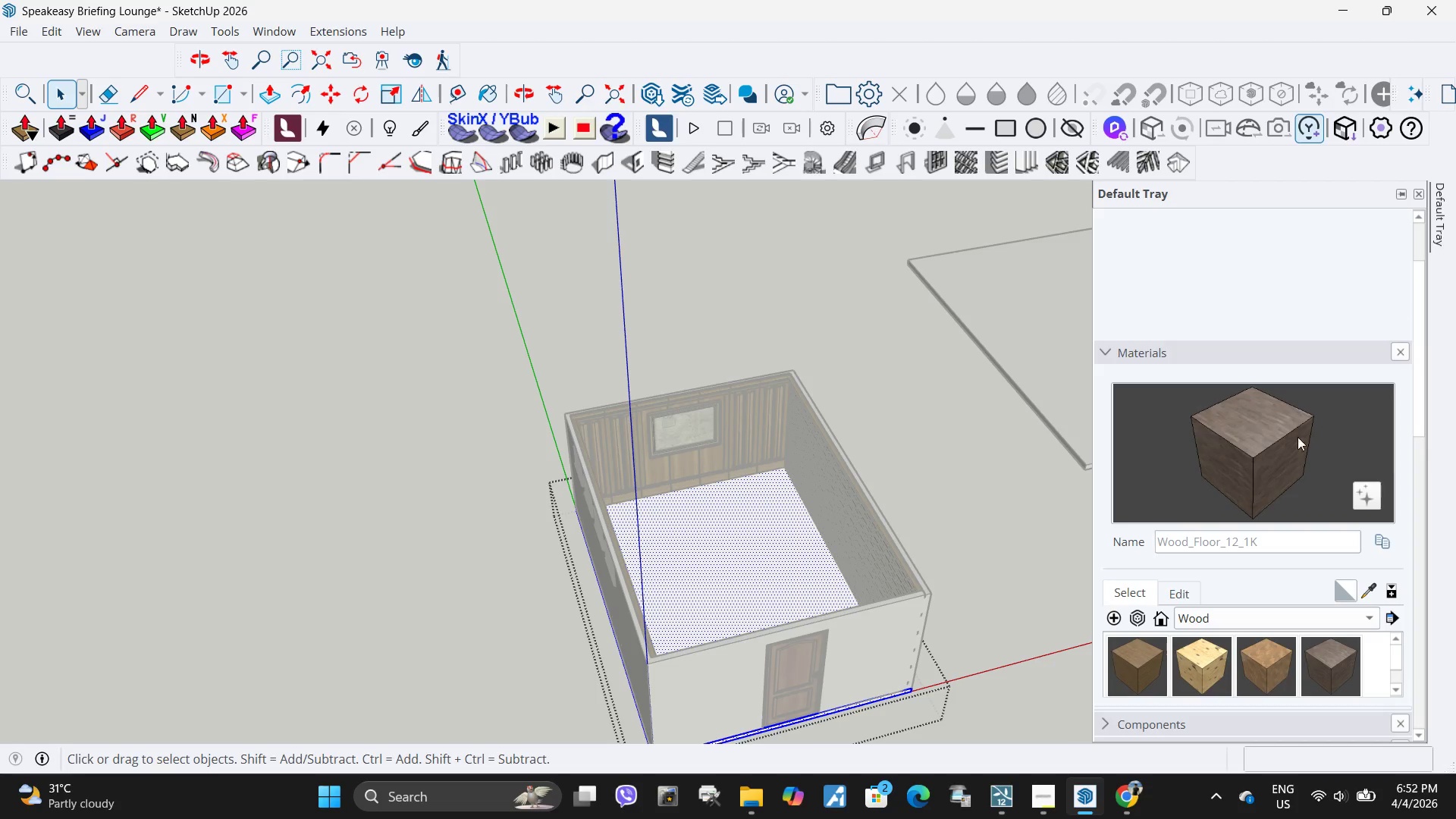 
left_click([1272, 458])
 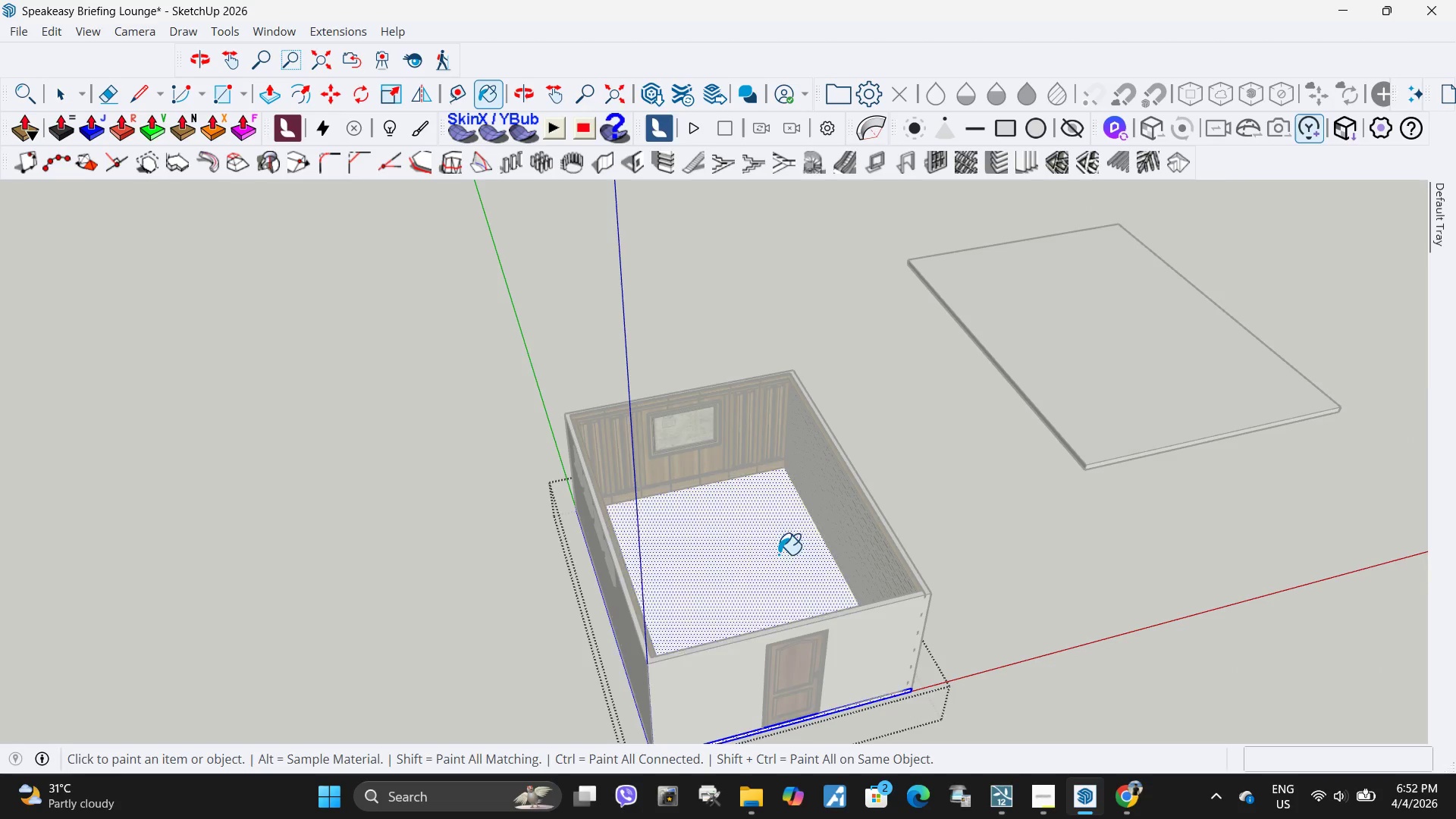 
scroll: coordinate [619, 510], scroll_direction: up, amount: 16.0
 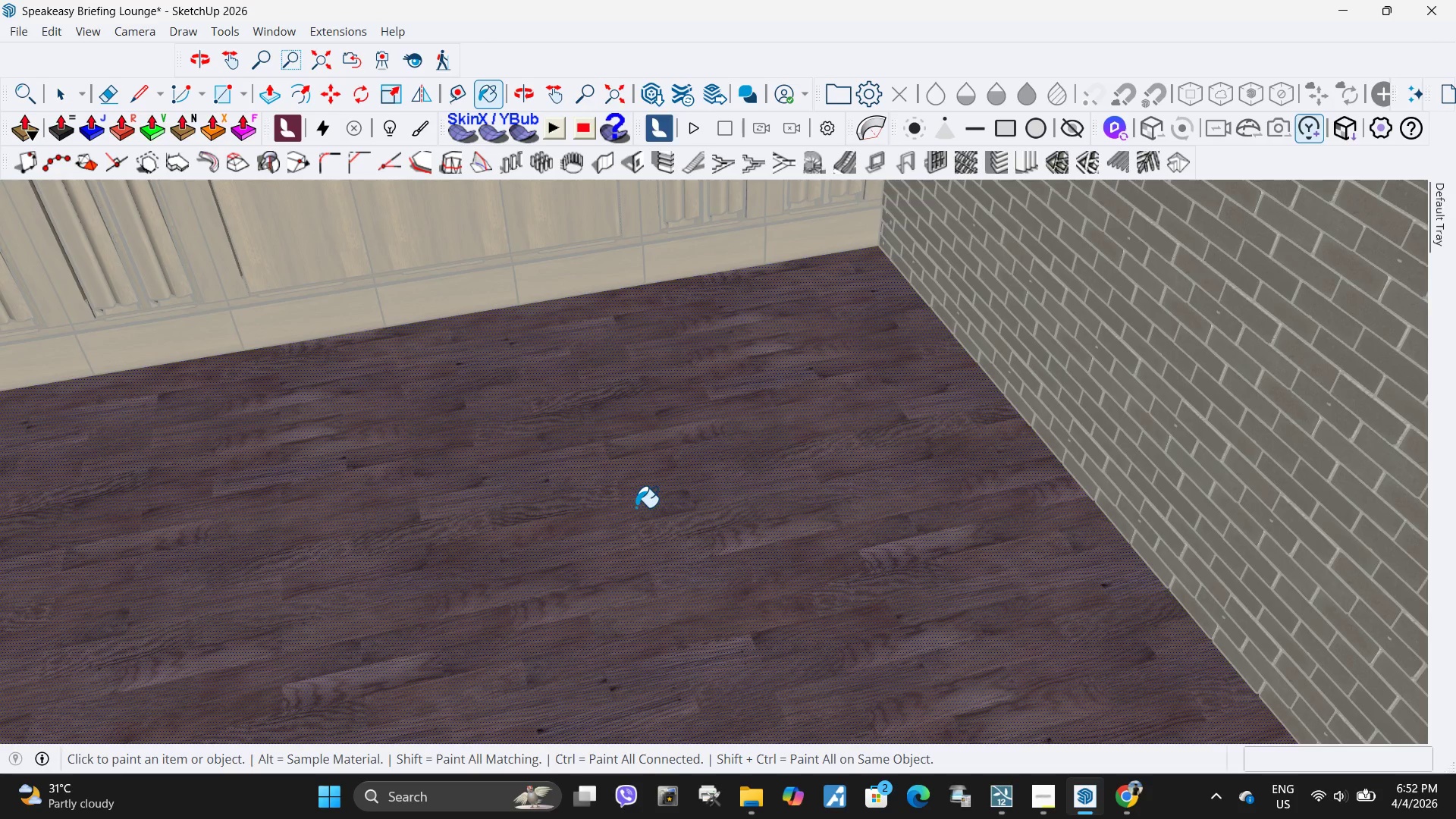 
scroll: coordinate [635, 533], scroll_direction: down, amount: 6.0
 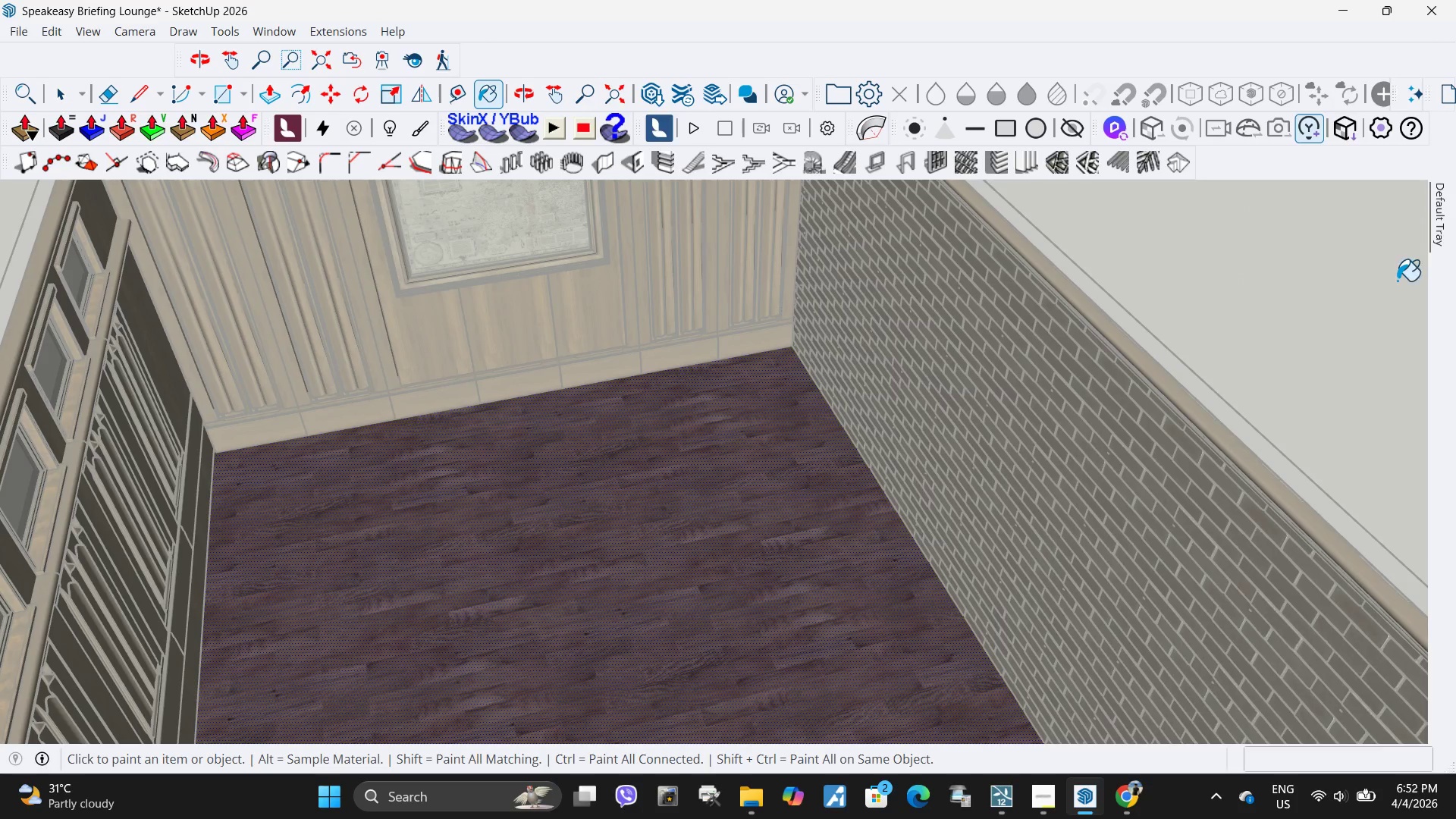 
mouse_move([1422, 249])
 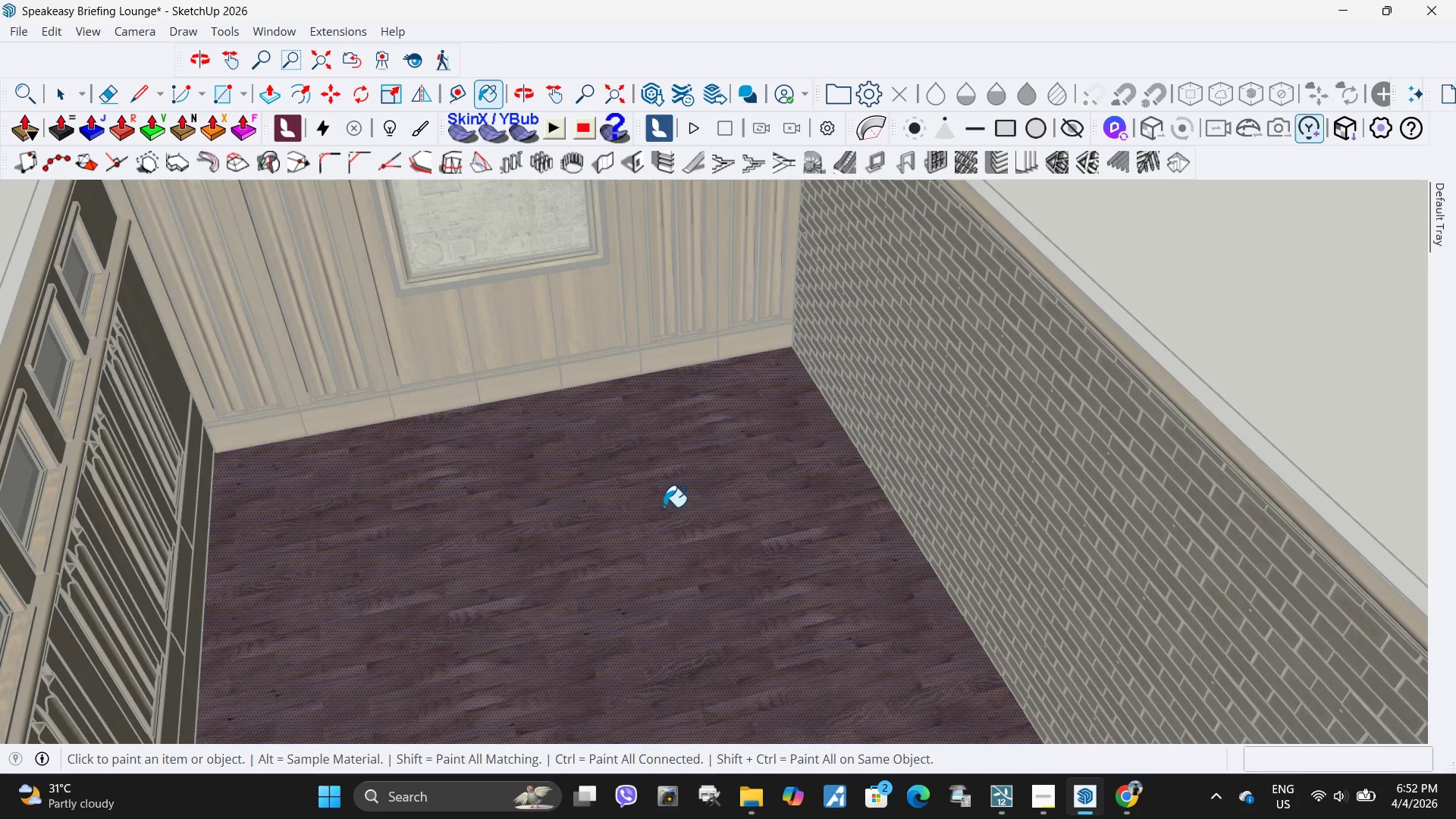 
key(Space)
 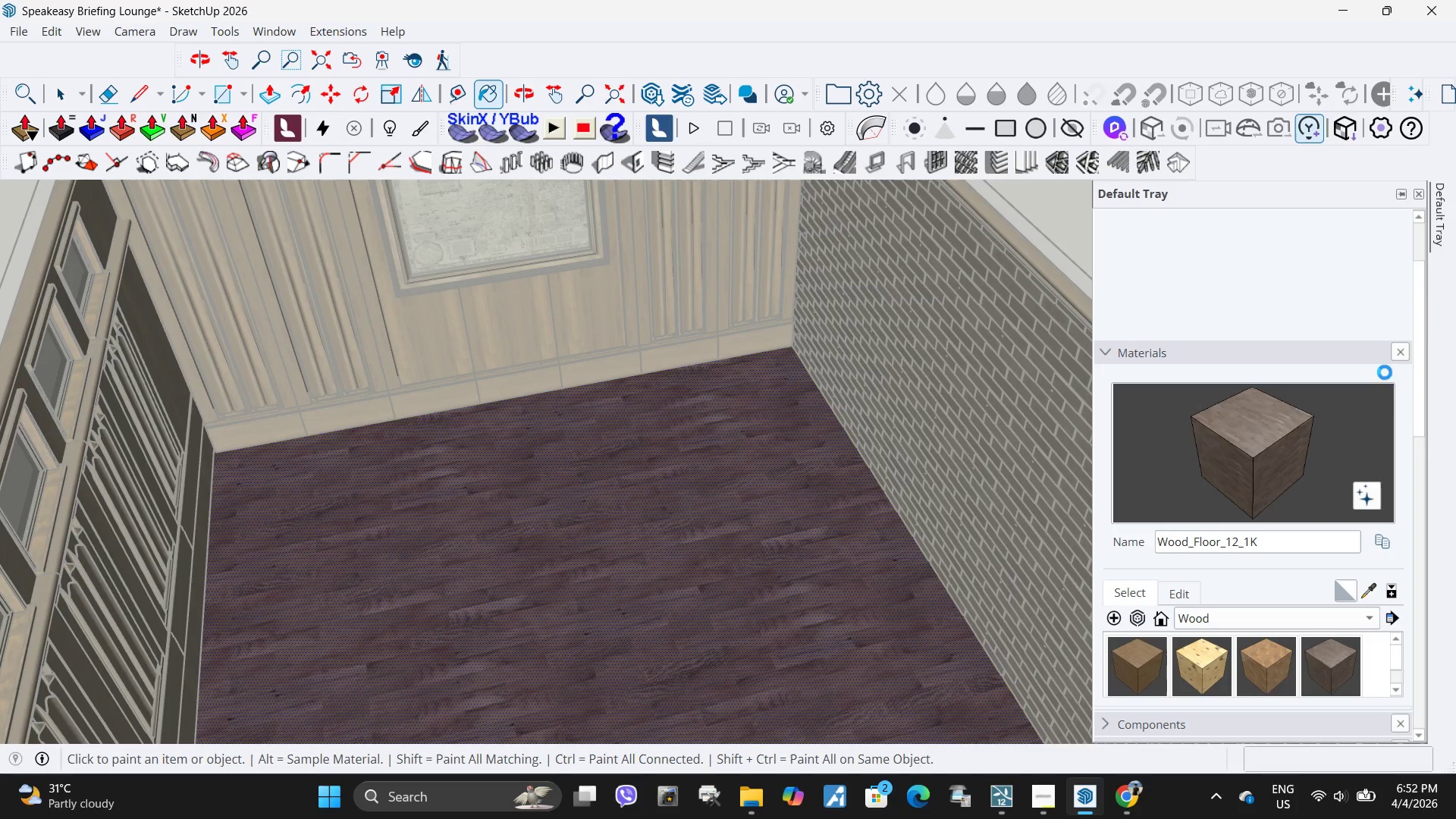 
left_click([1382, 544])
 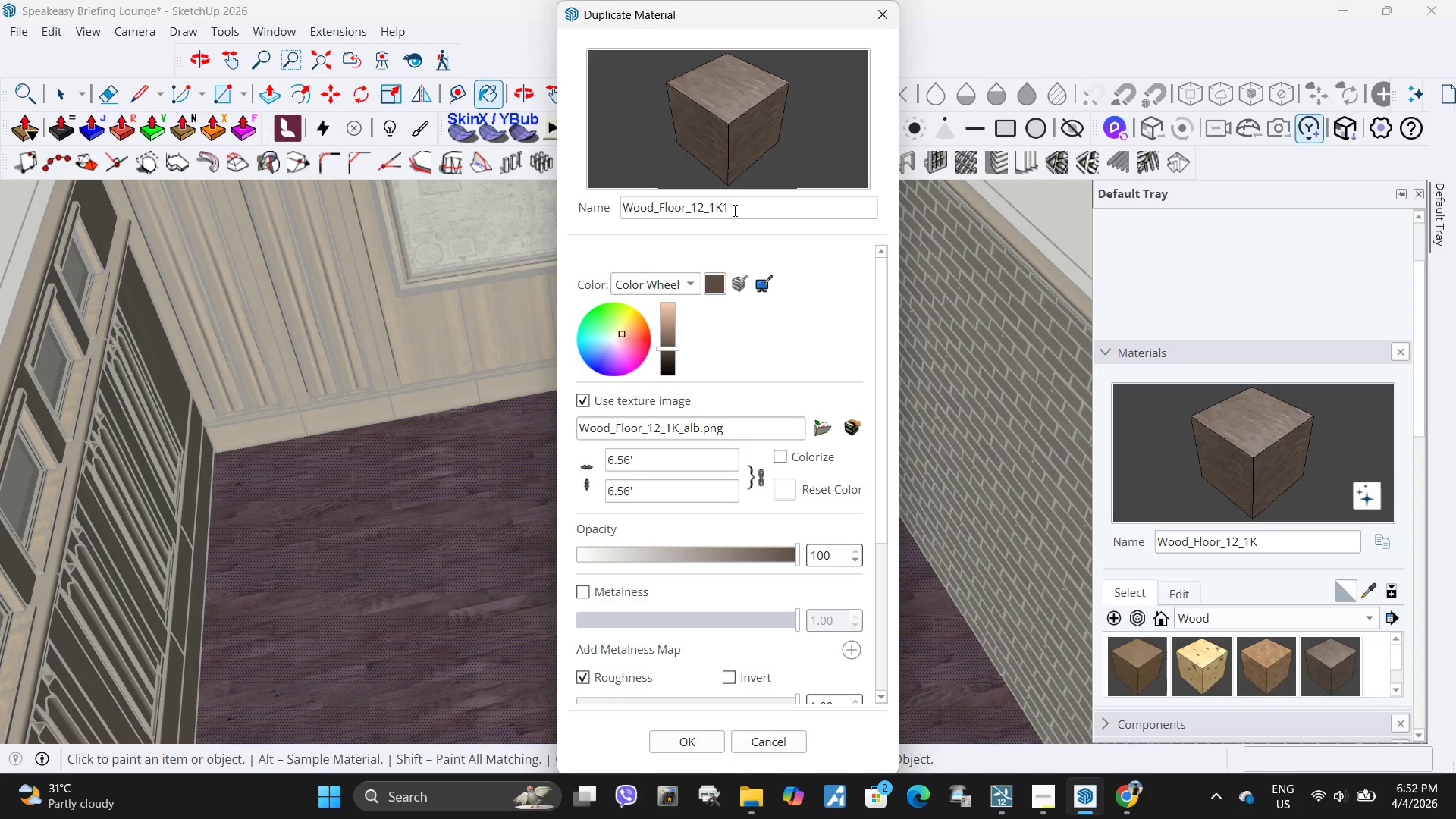 
left_click_drag(start_coordinate=[750, 202], to_coordinate=[558, 203])
 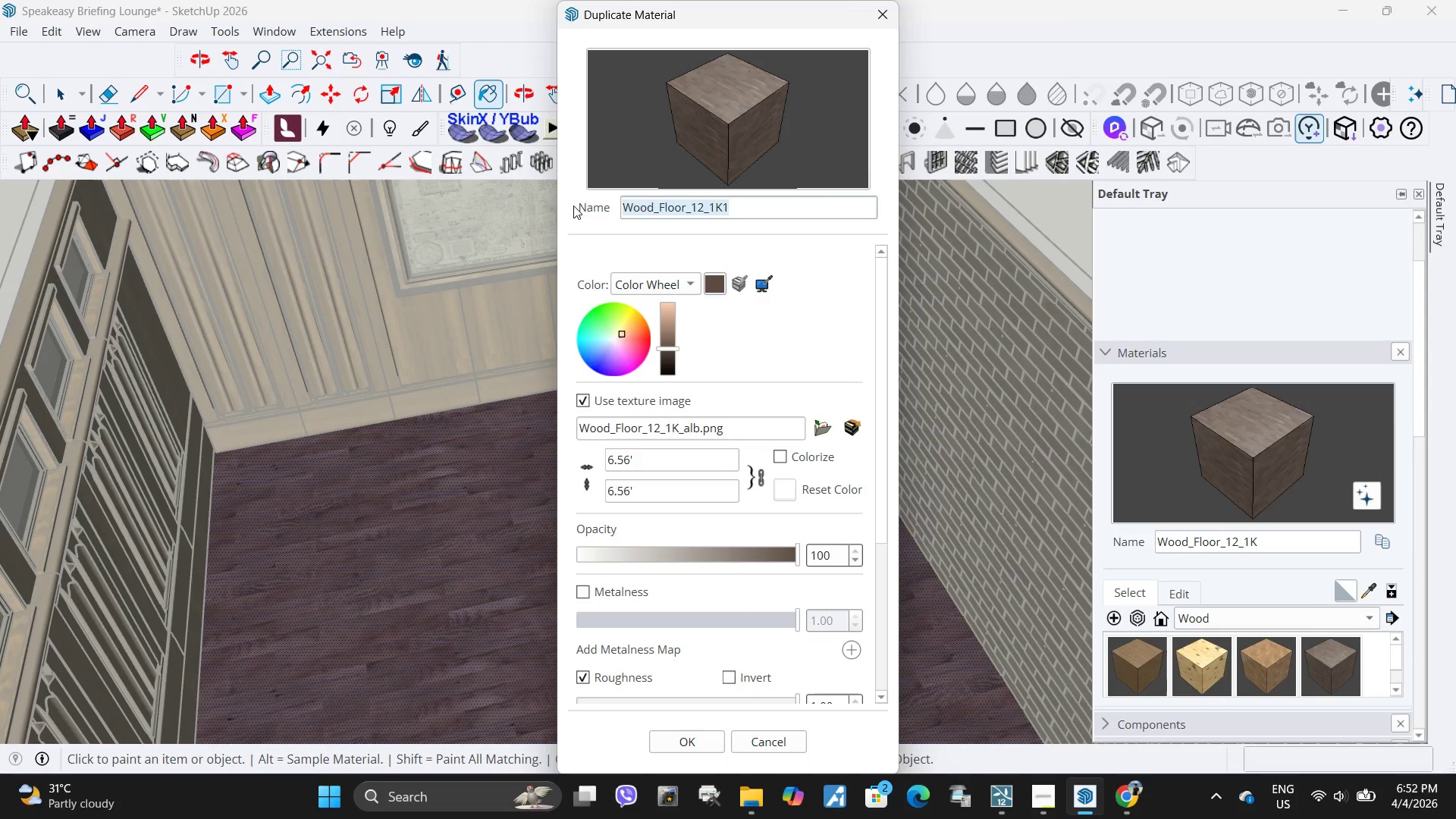 
type(Wood)
 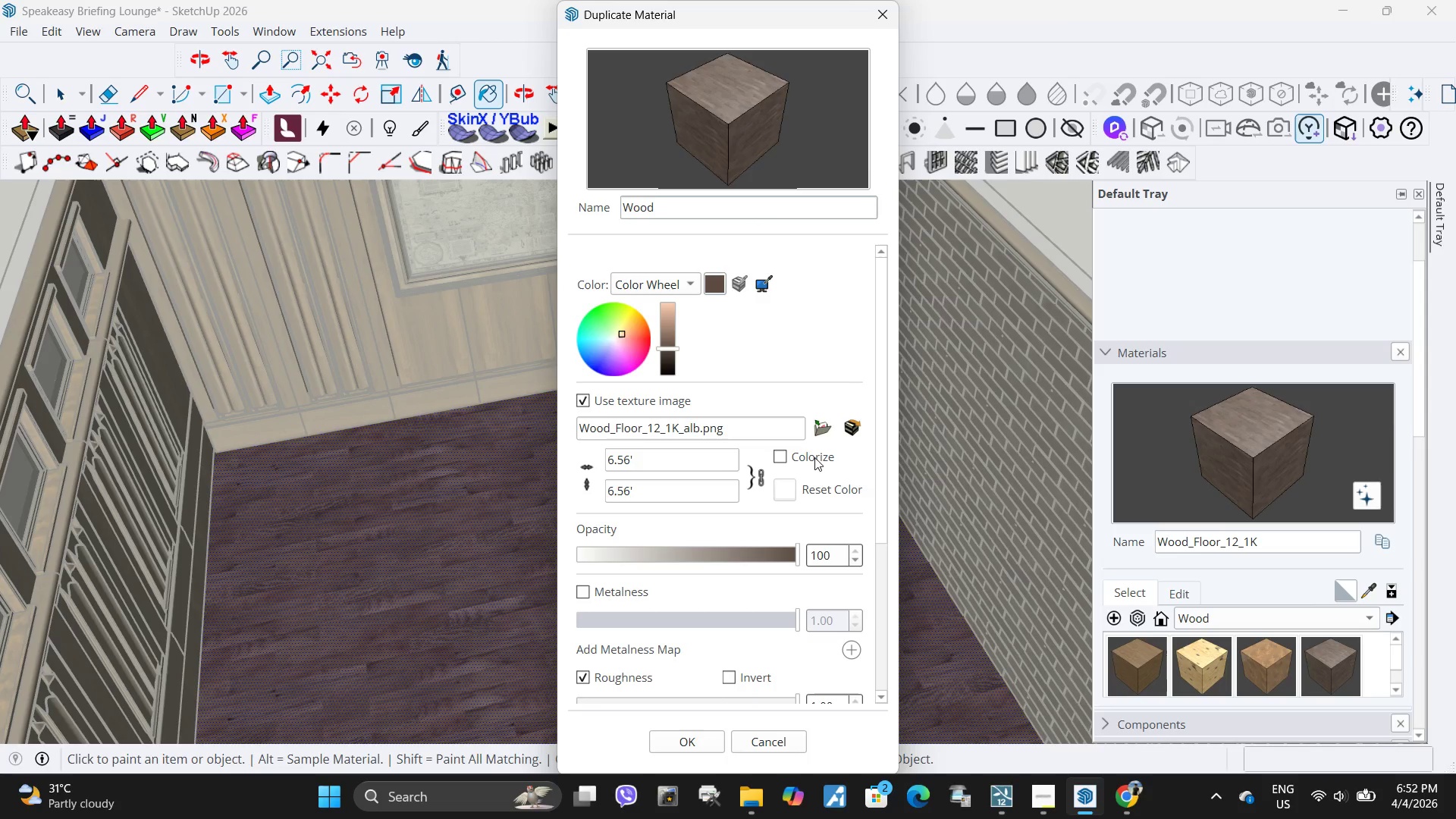 
left_click([821, 435])
 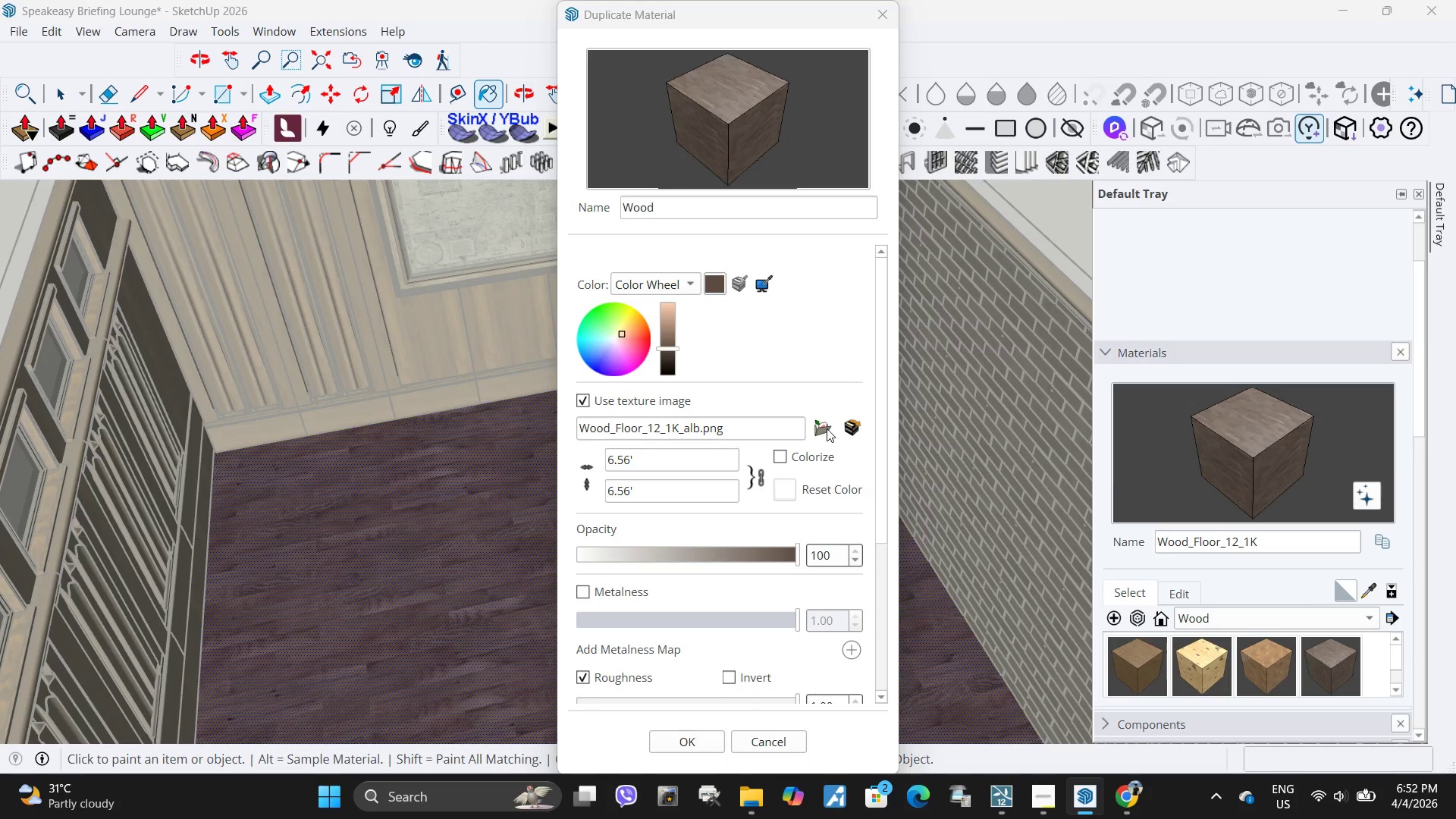 
left_click([827, 428])
 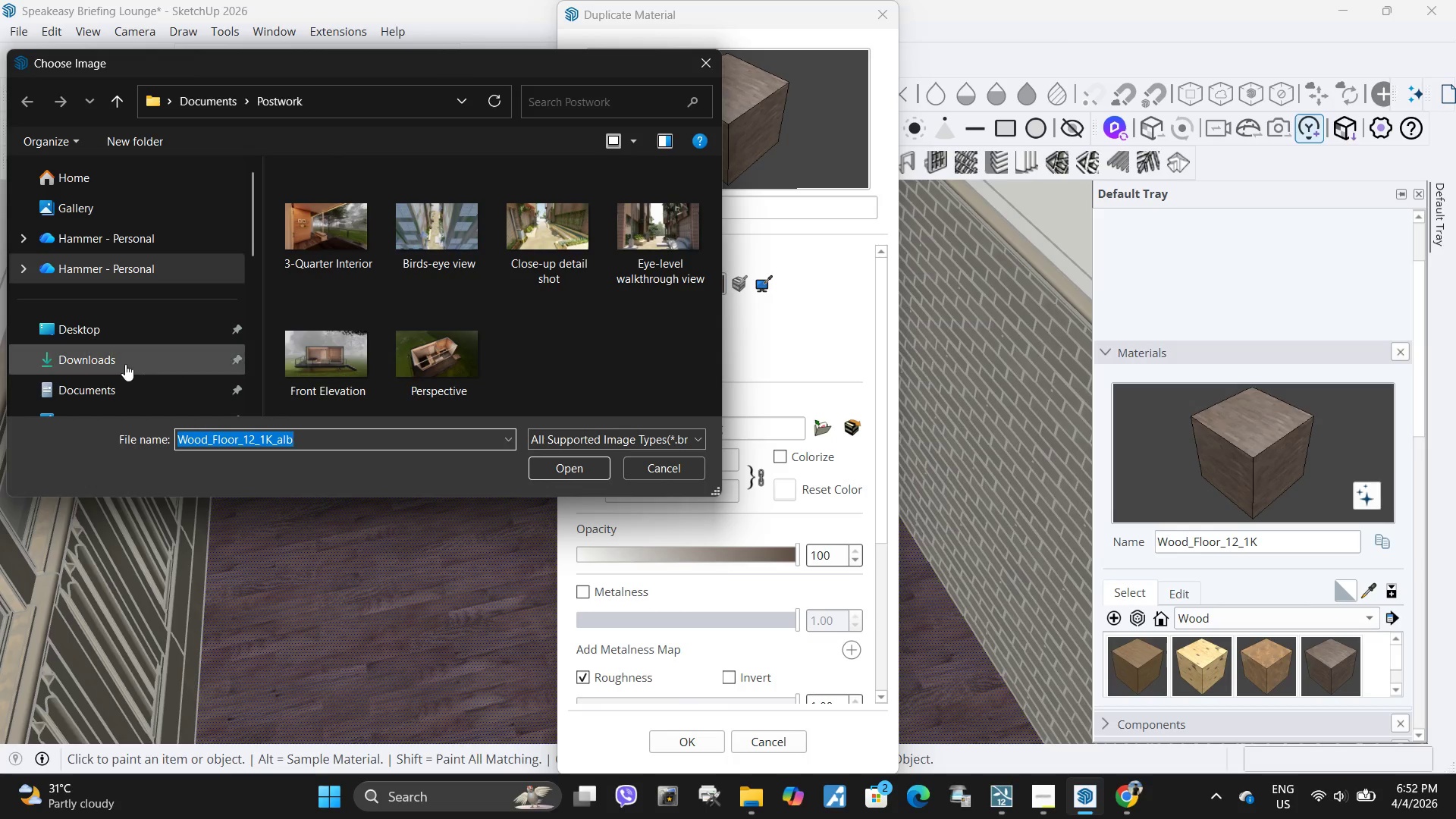 
left_click([124, 364])
 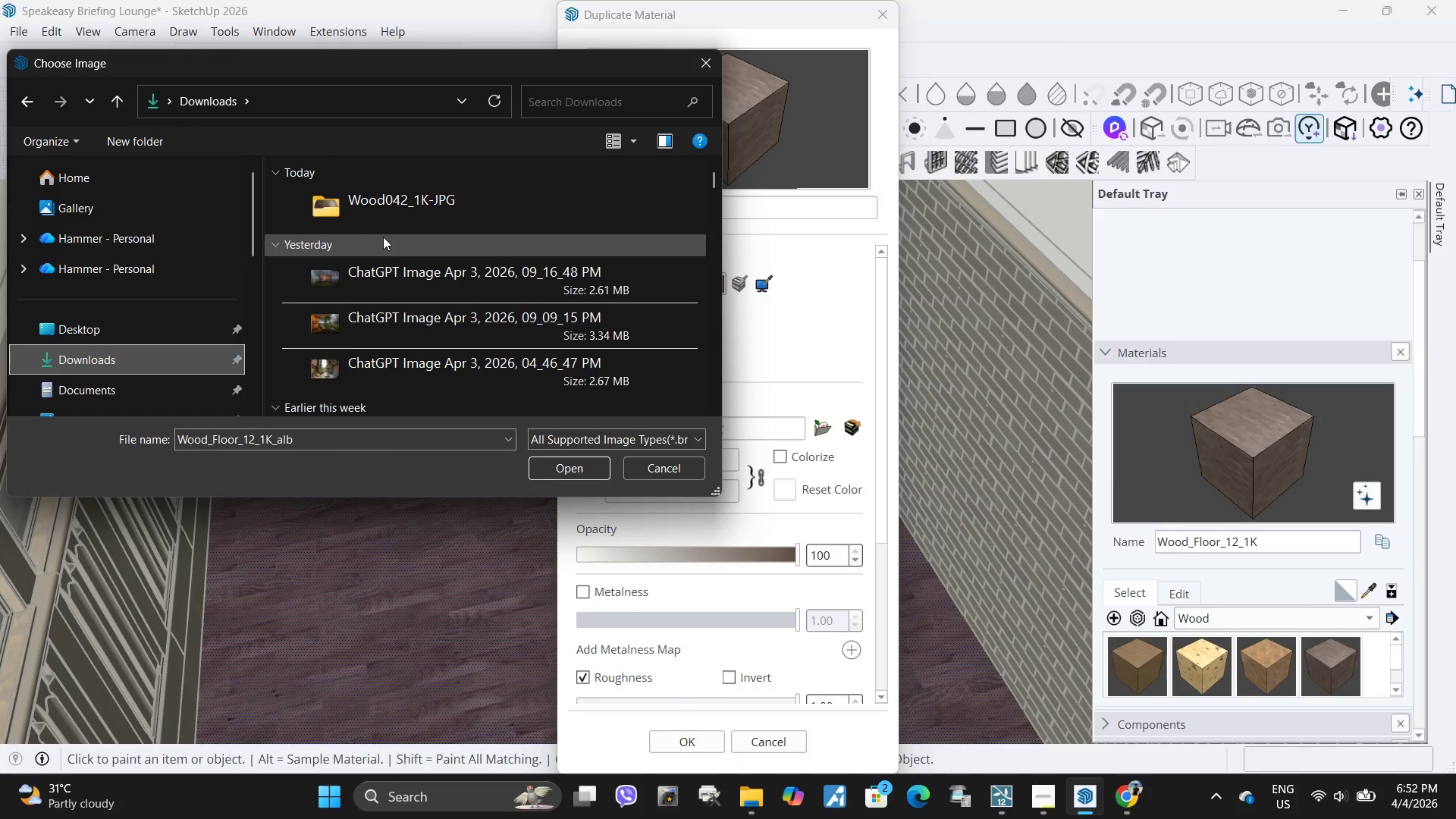 
double_click([391, 213])
 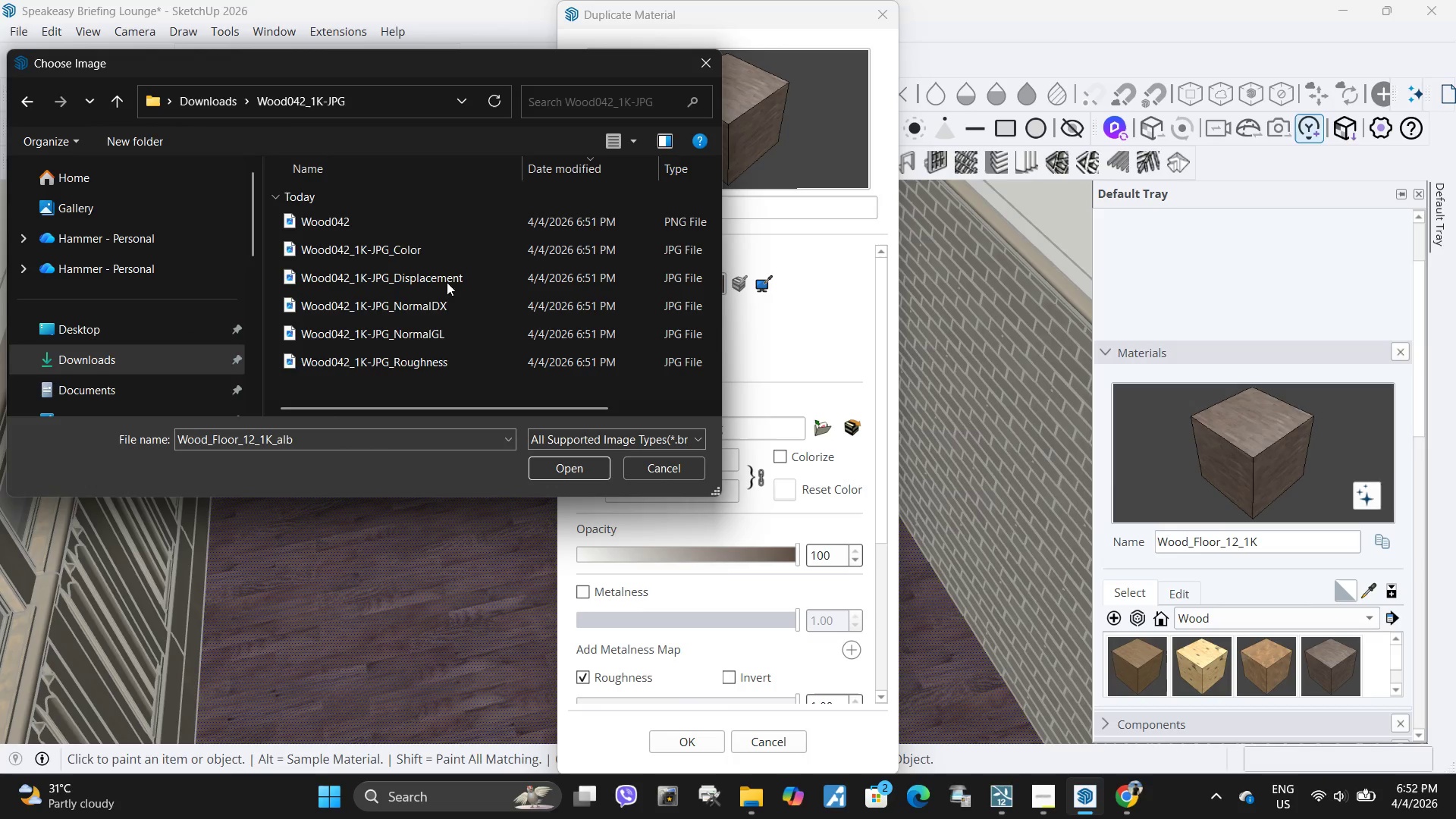 
left_click([433, 253])
 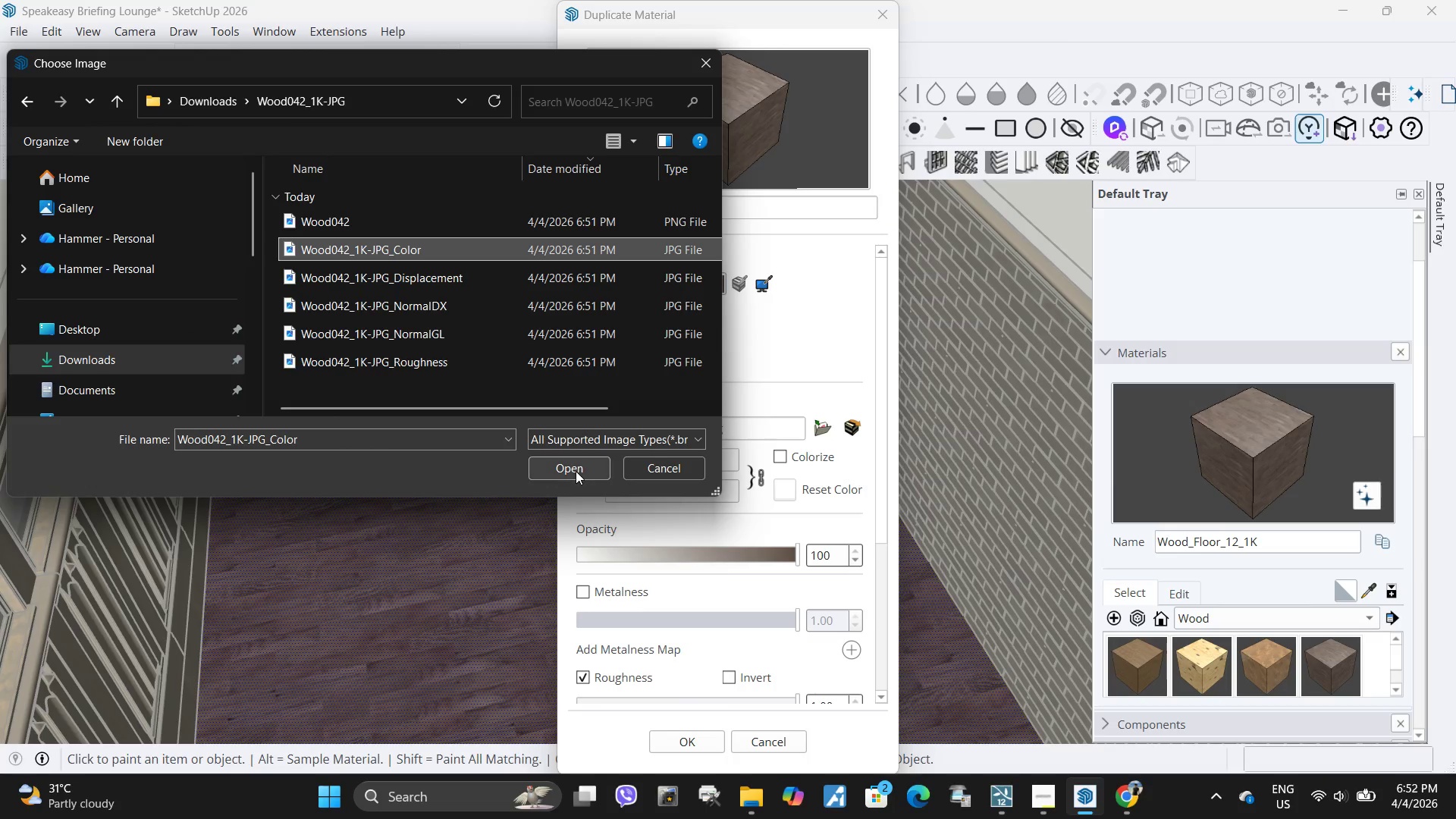 
left_click([573, 470])
 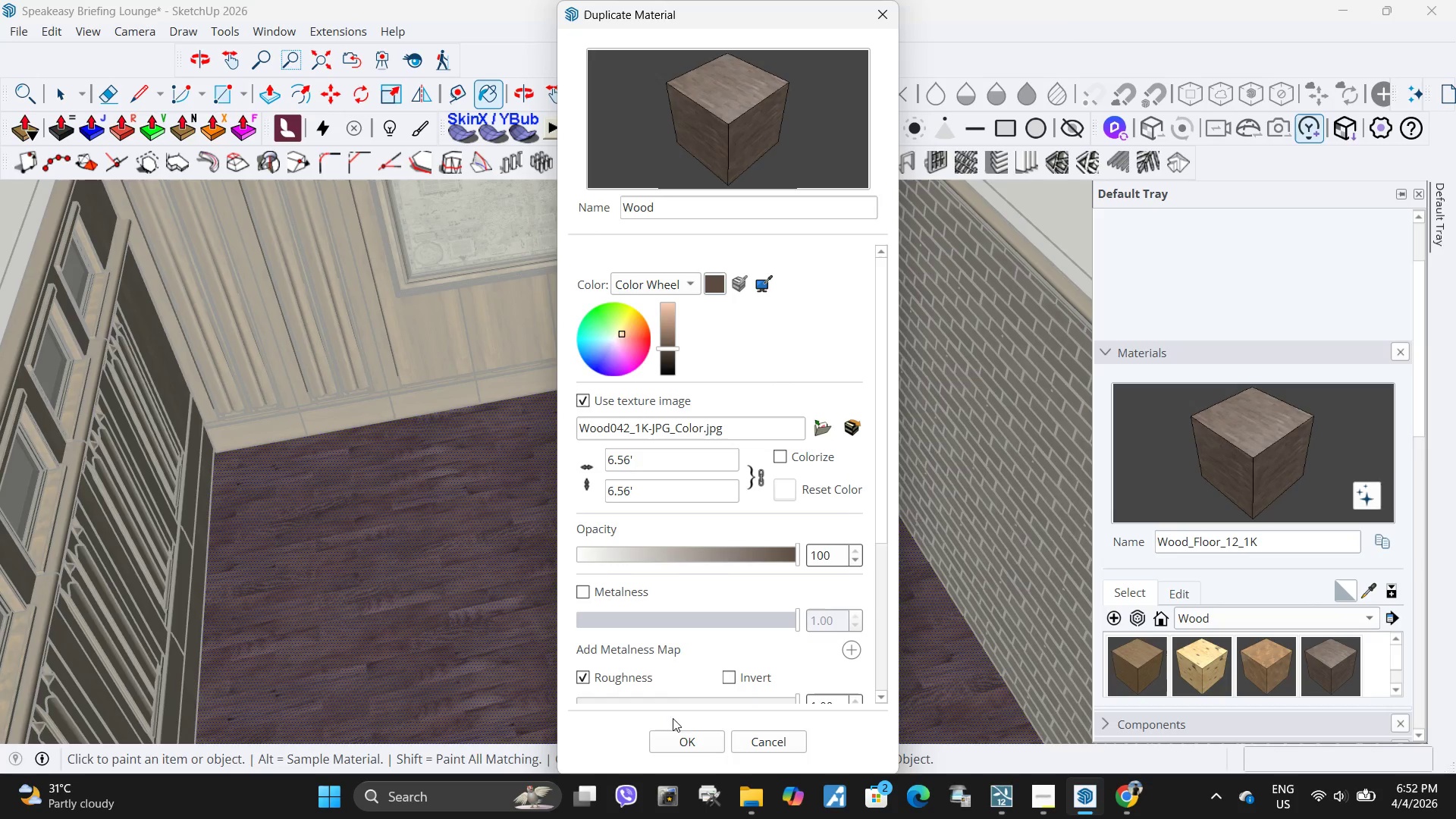 
left_click([682, 740])
 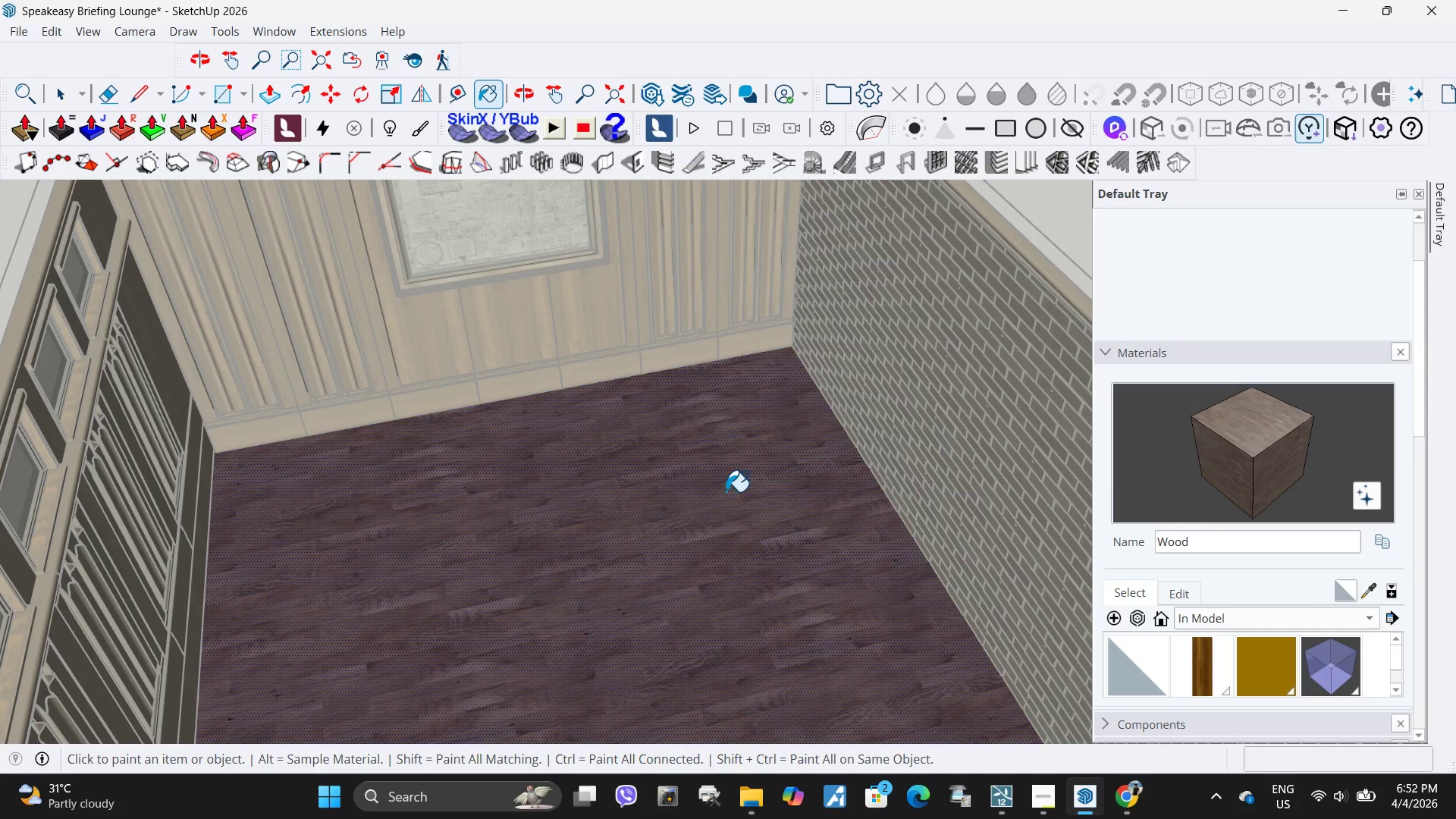 
left_click([714, 506])
 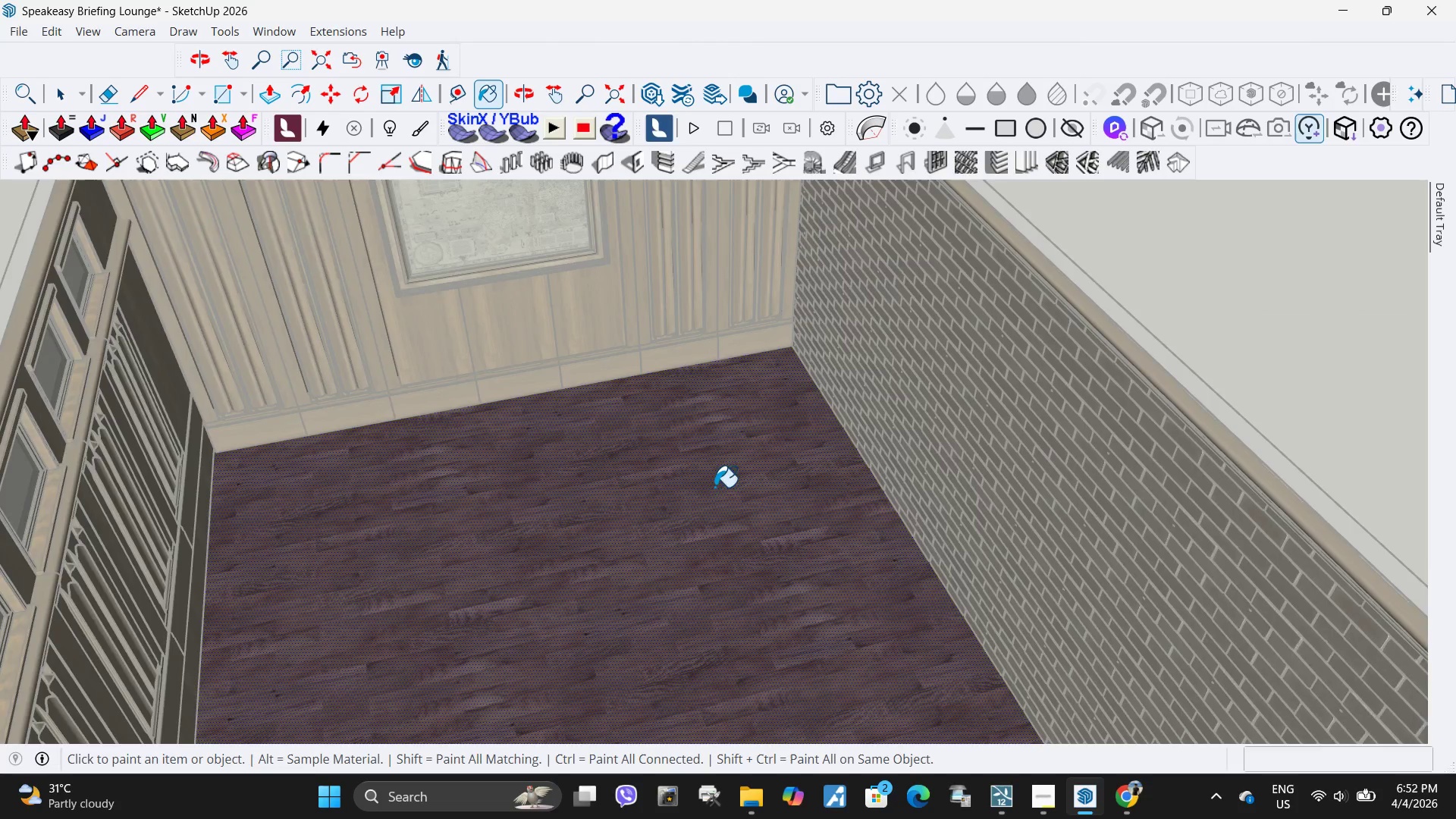 
scroll: coordinate [704, 490], scroll_direction: down, amount: 3.0
 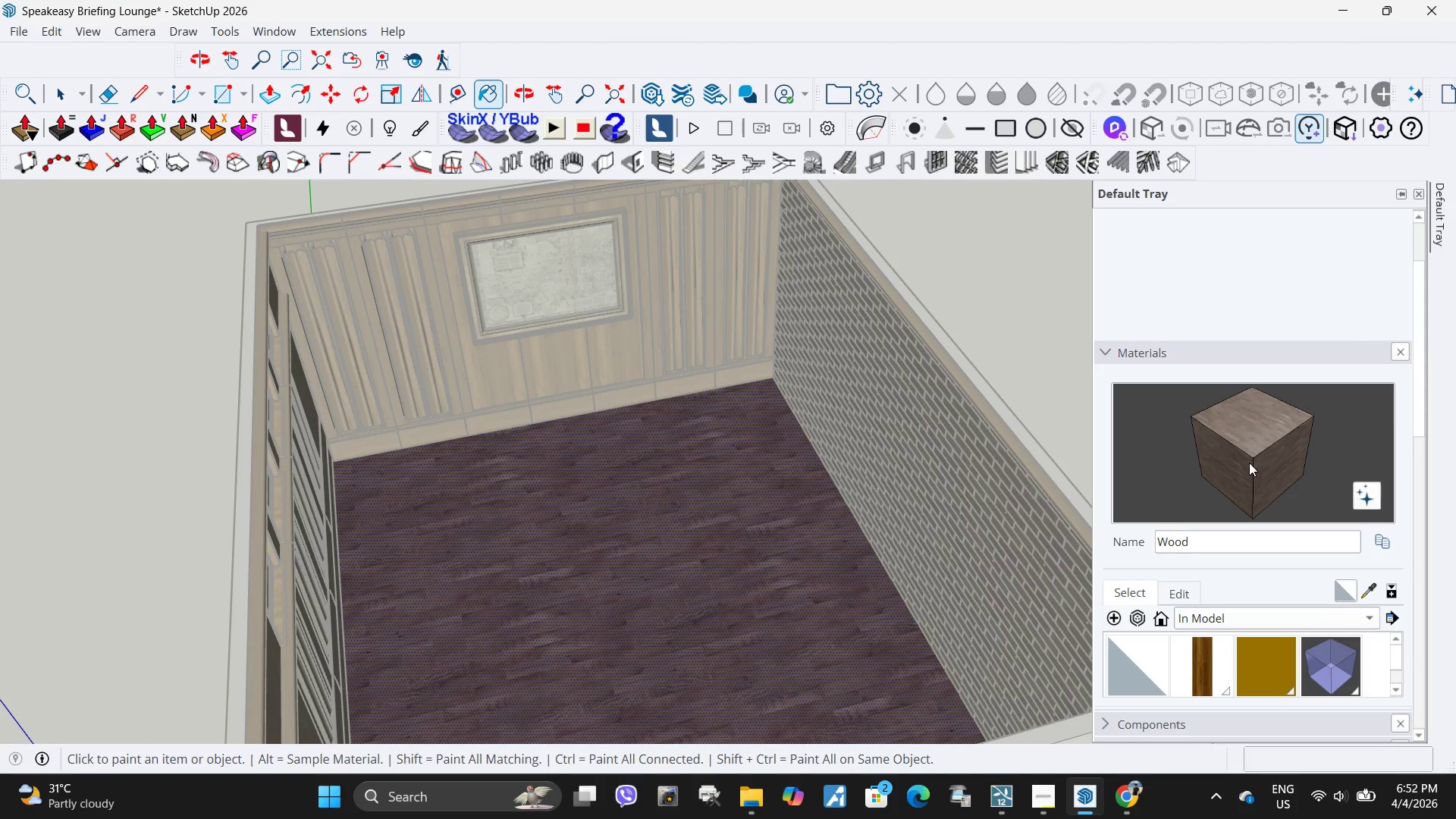 
double_click([622, 475])
 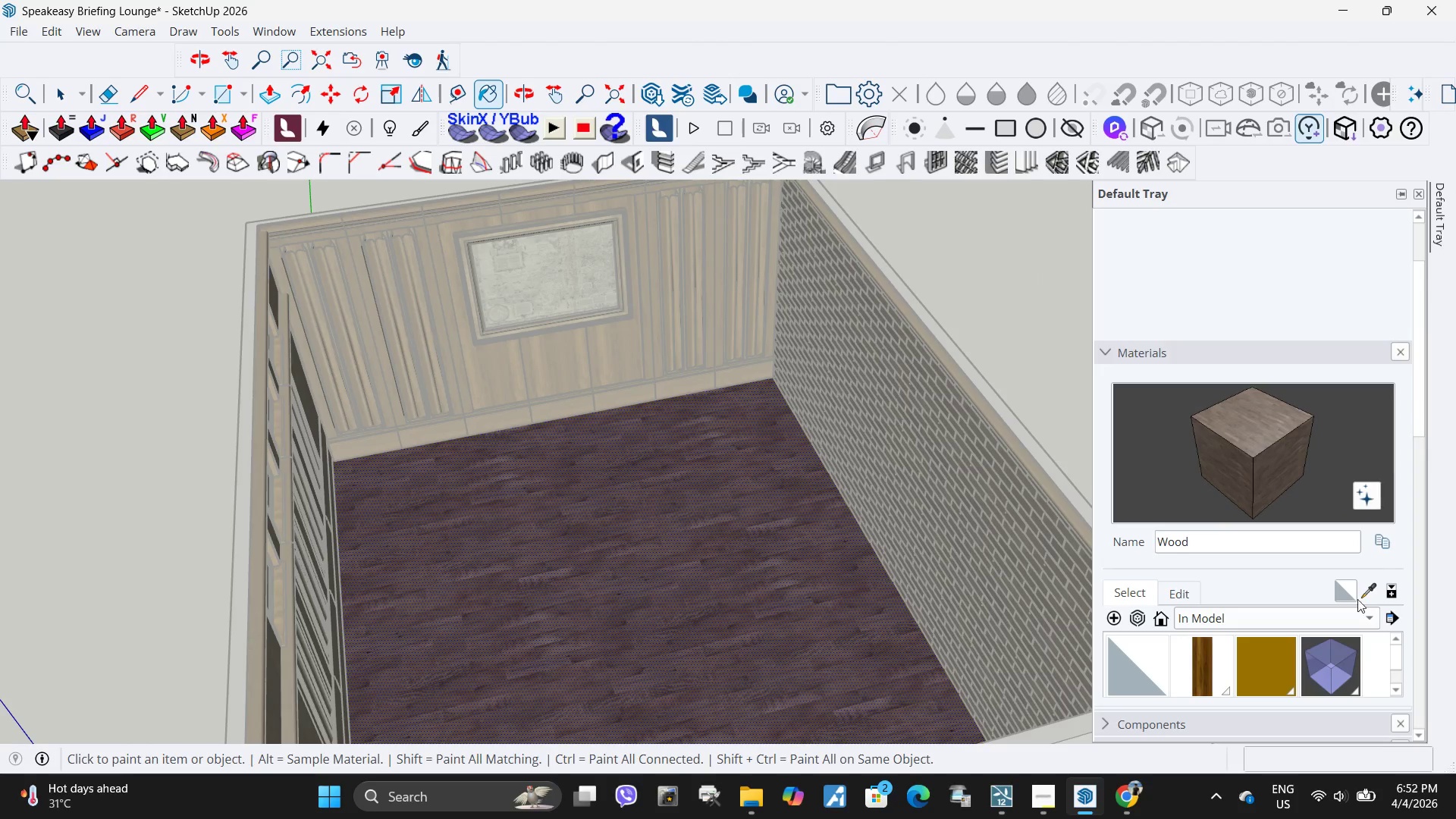 
left_click([1184, 599])
 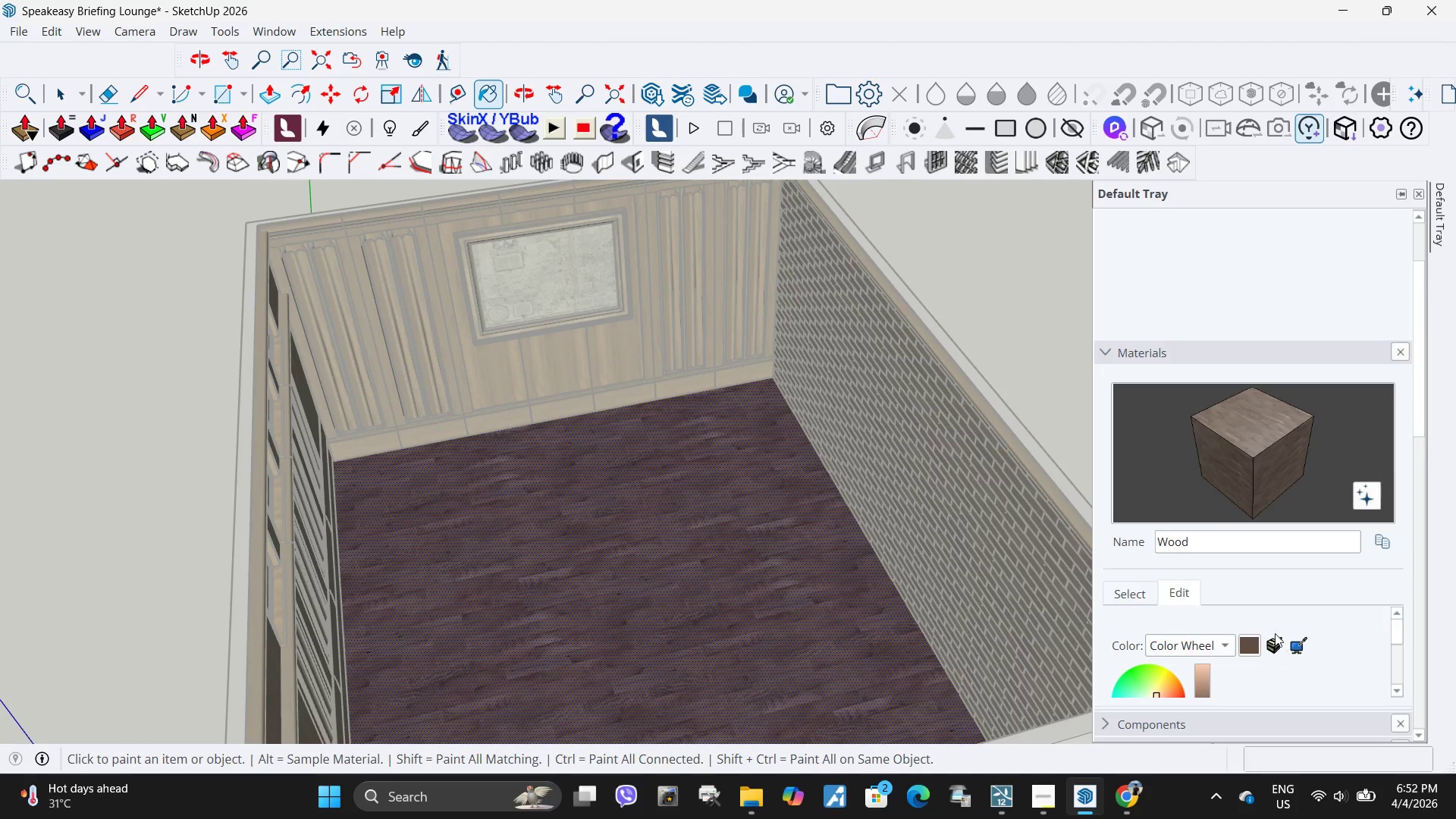 
scroll: coordinate [1275, 633], scroll_direction: down, amount: 3.0
 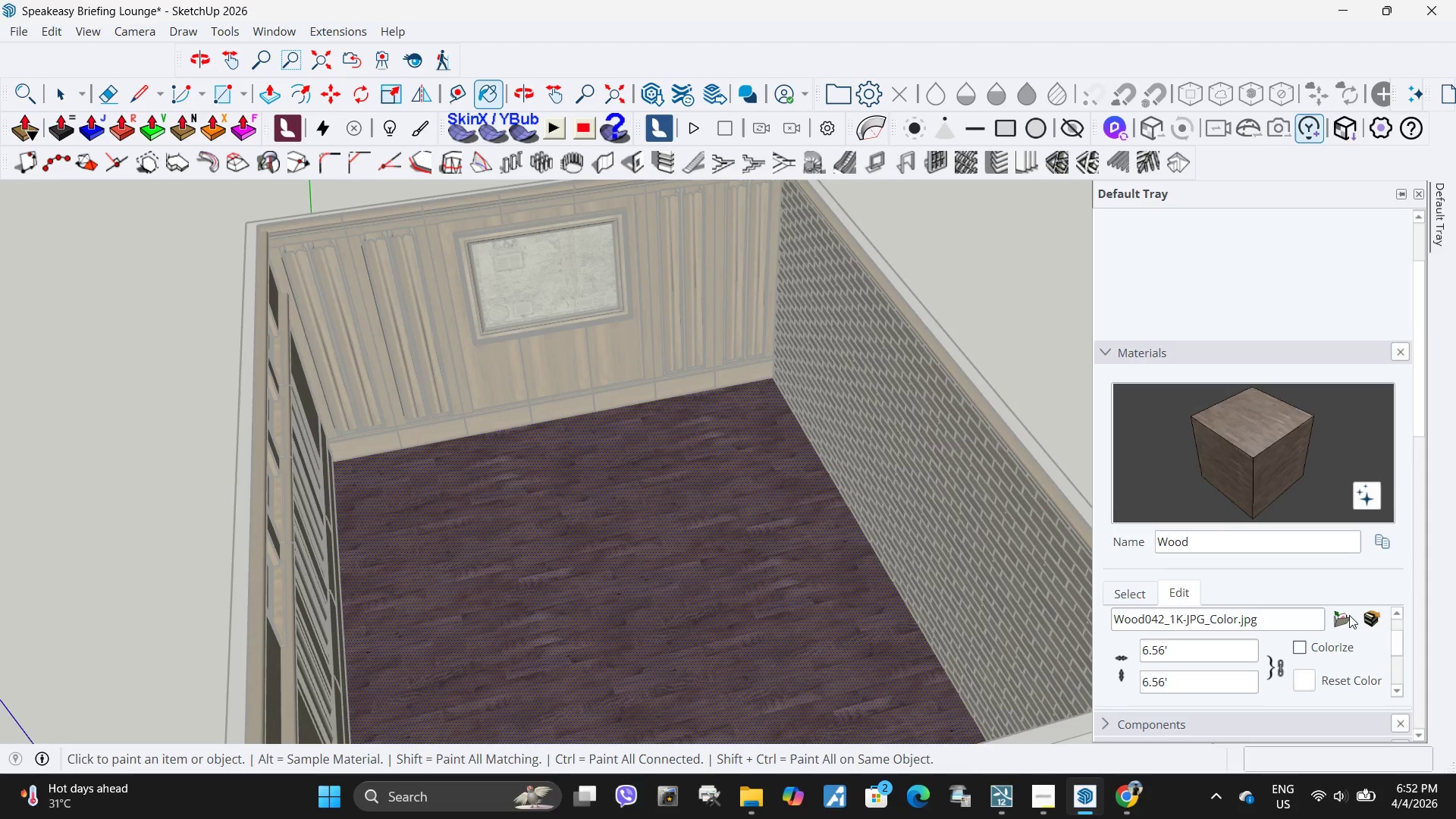 
left_click([1342, 617])
 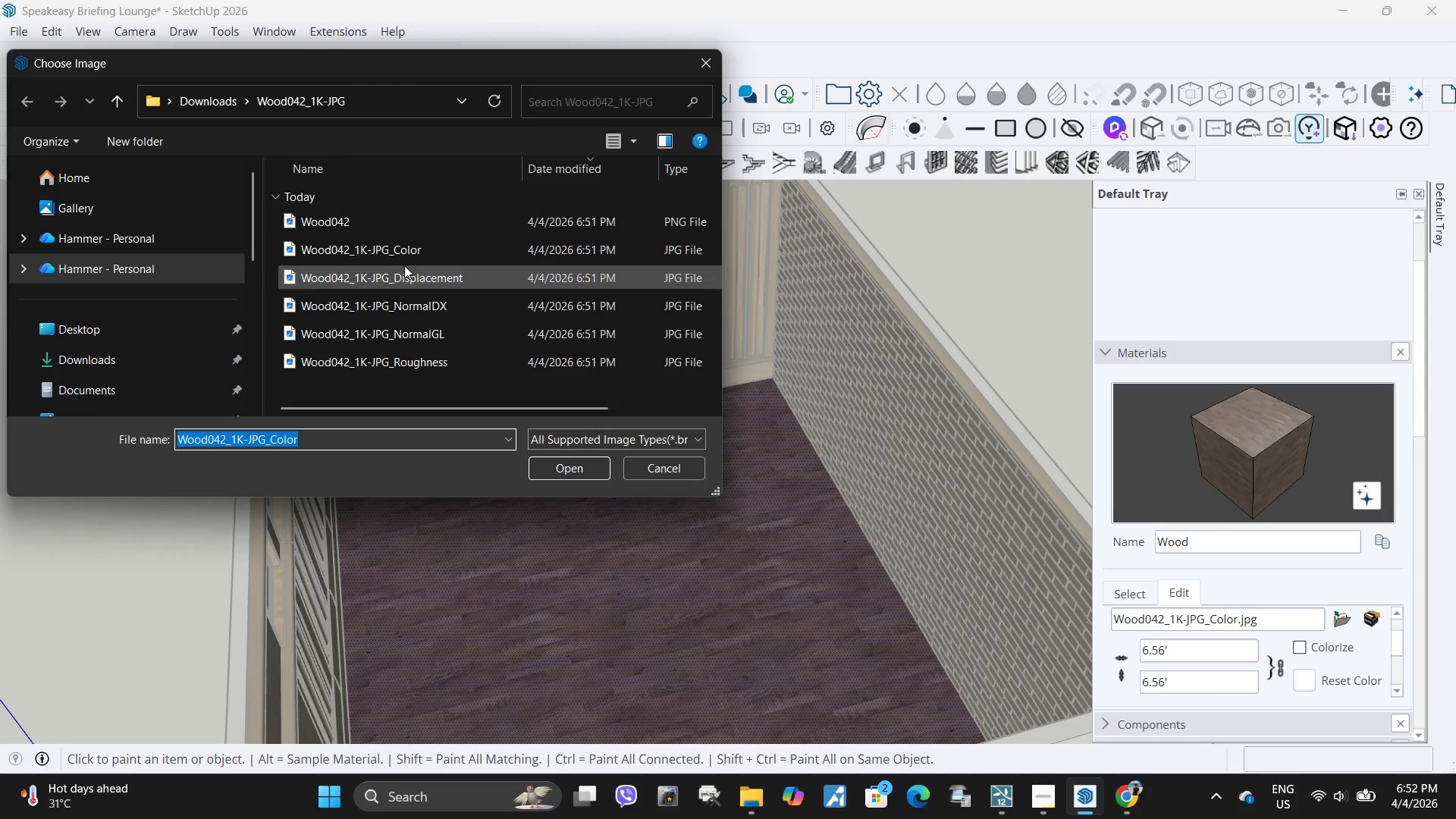 
left_click([408, 257])
 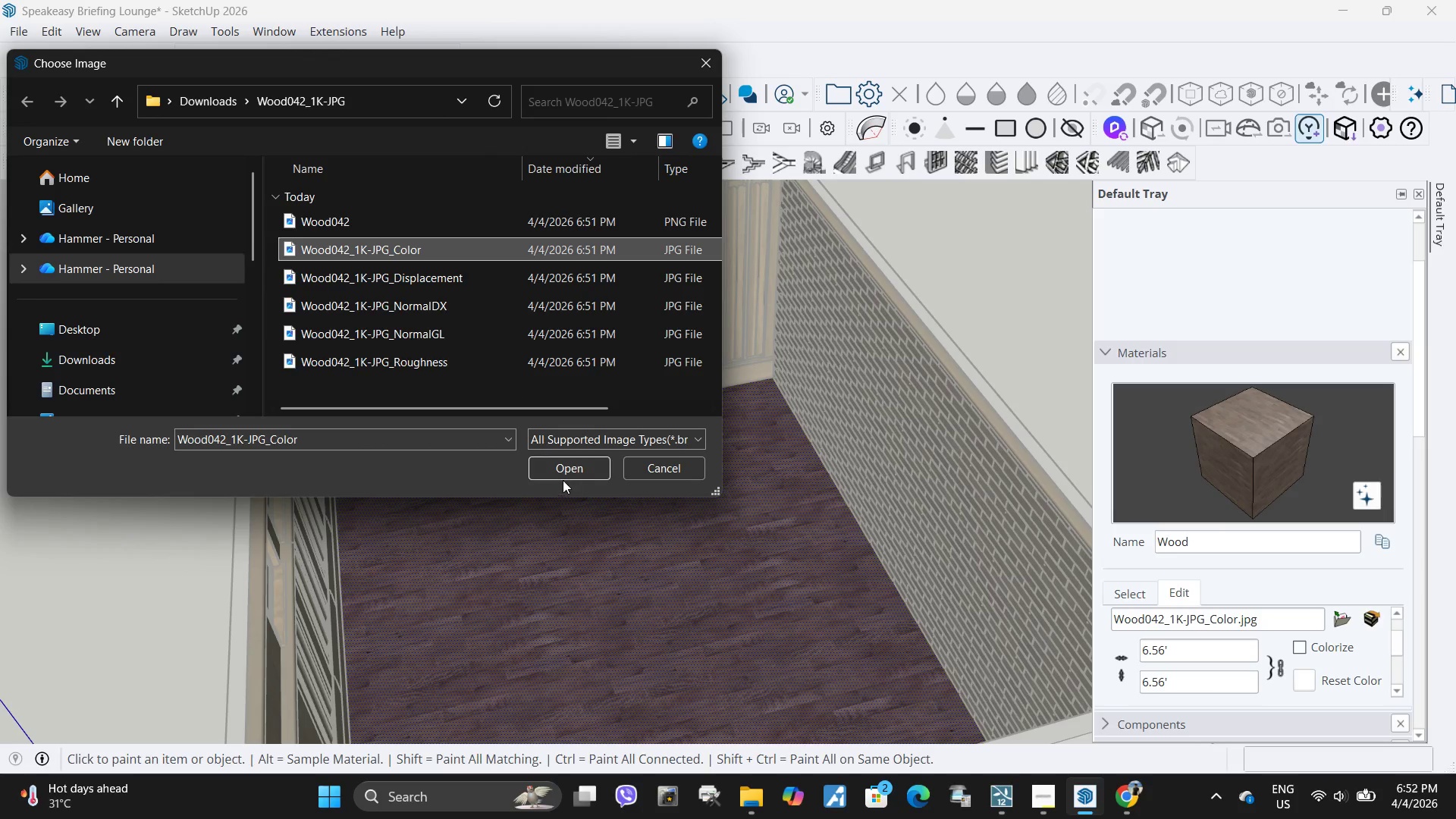 
left_click([564, 471])
 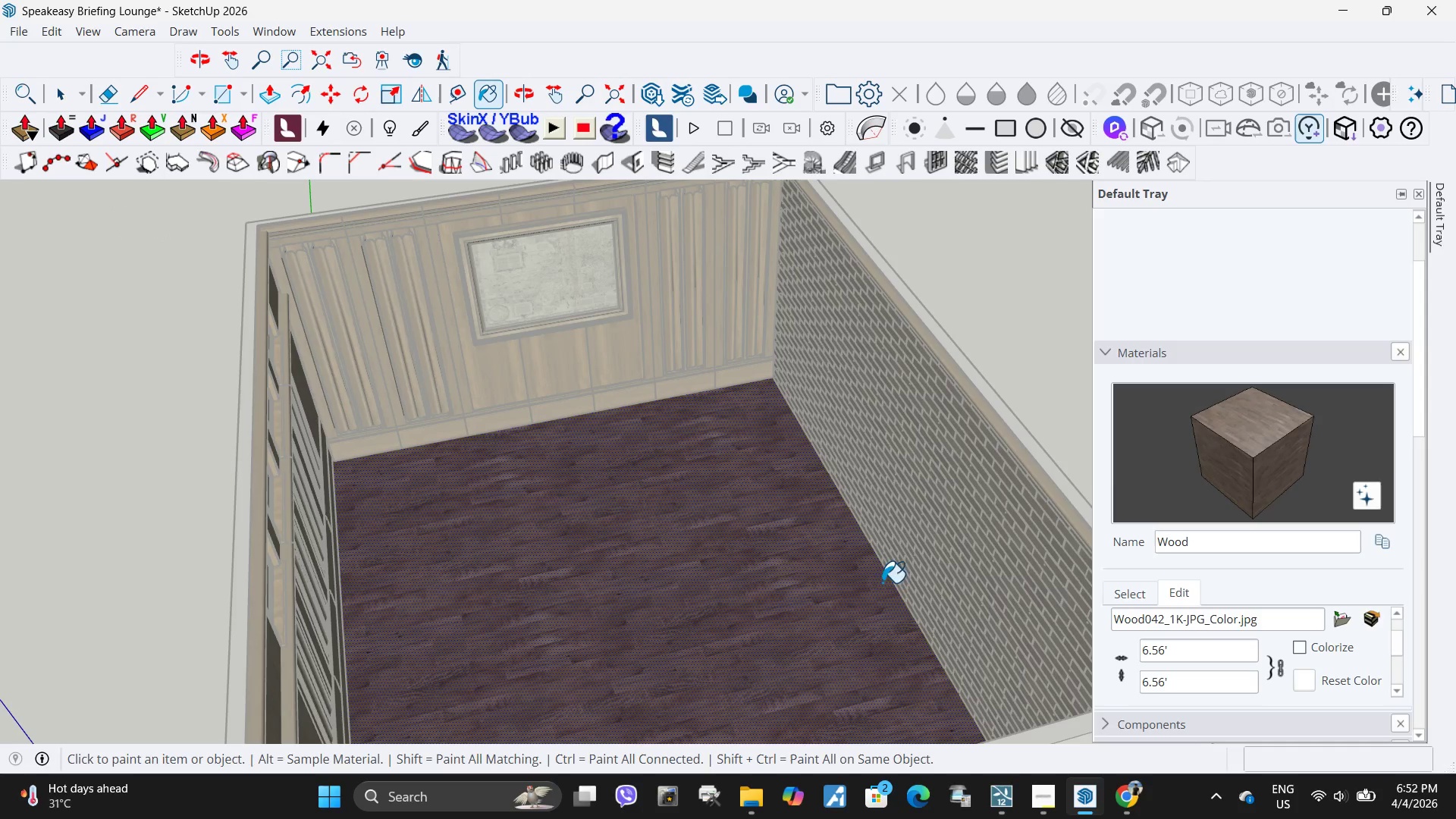 
left_click([682, 554])
 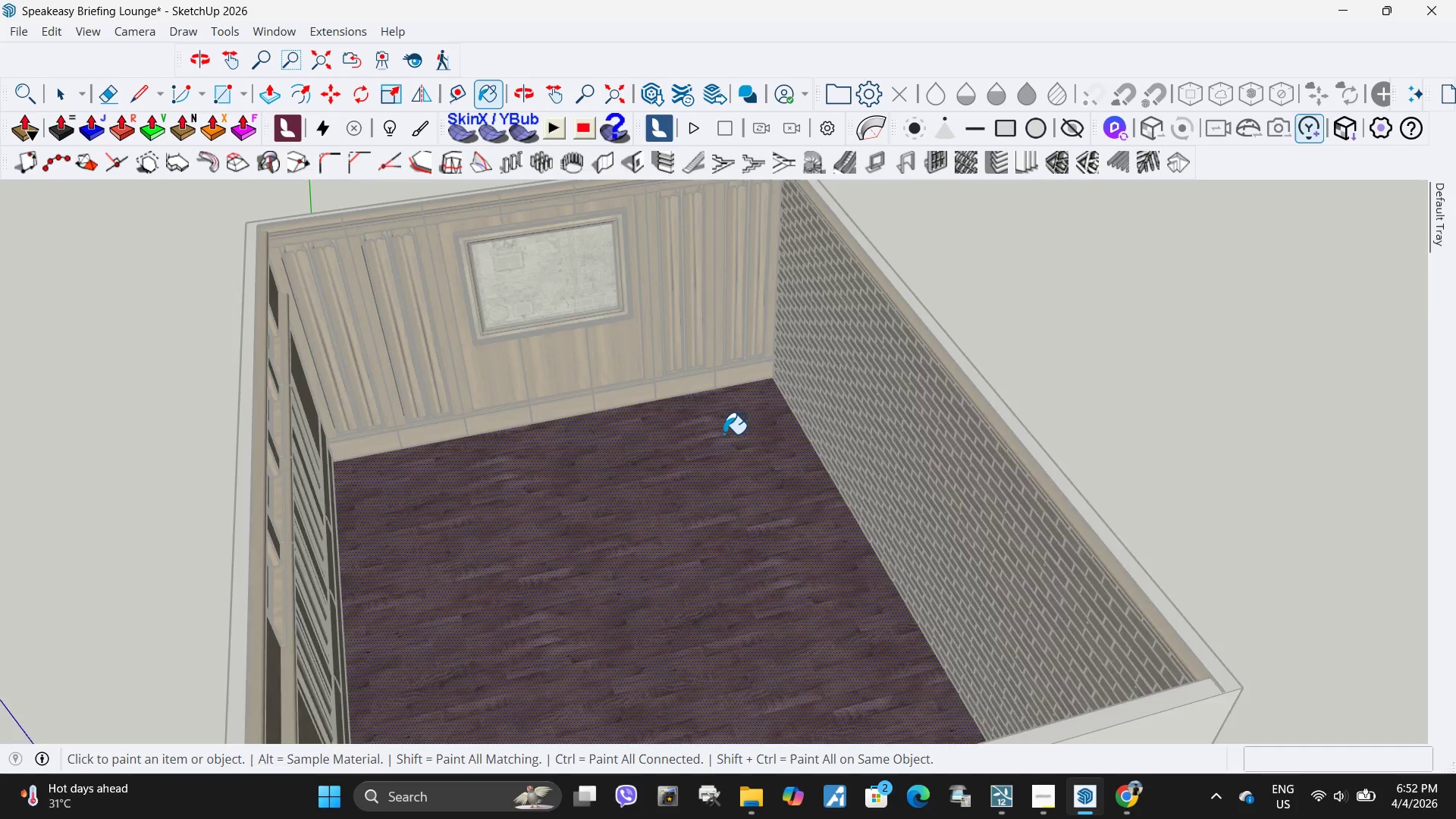 
key(Space)
 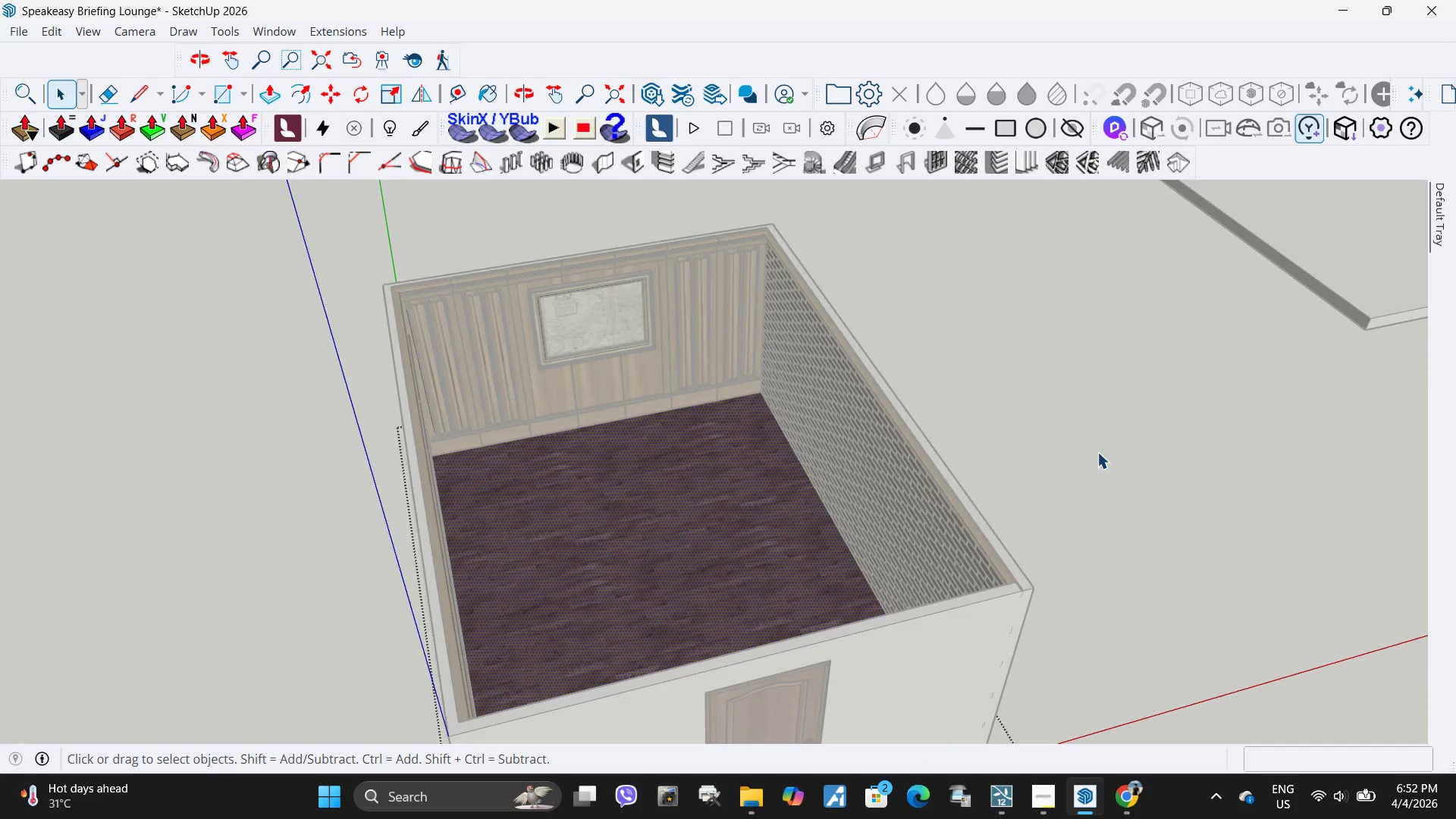 
left_click([1097, 452])
 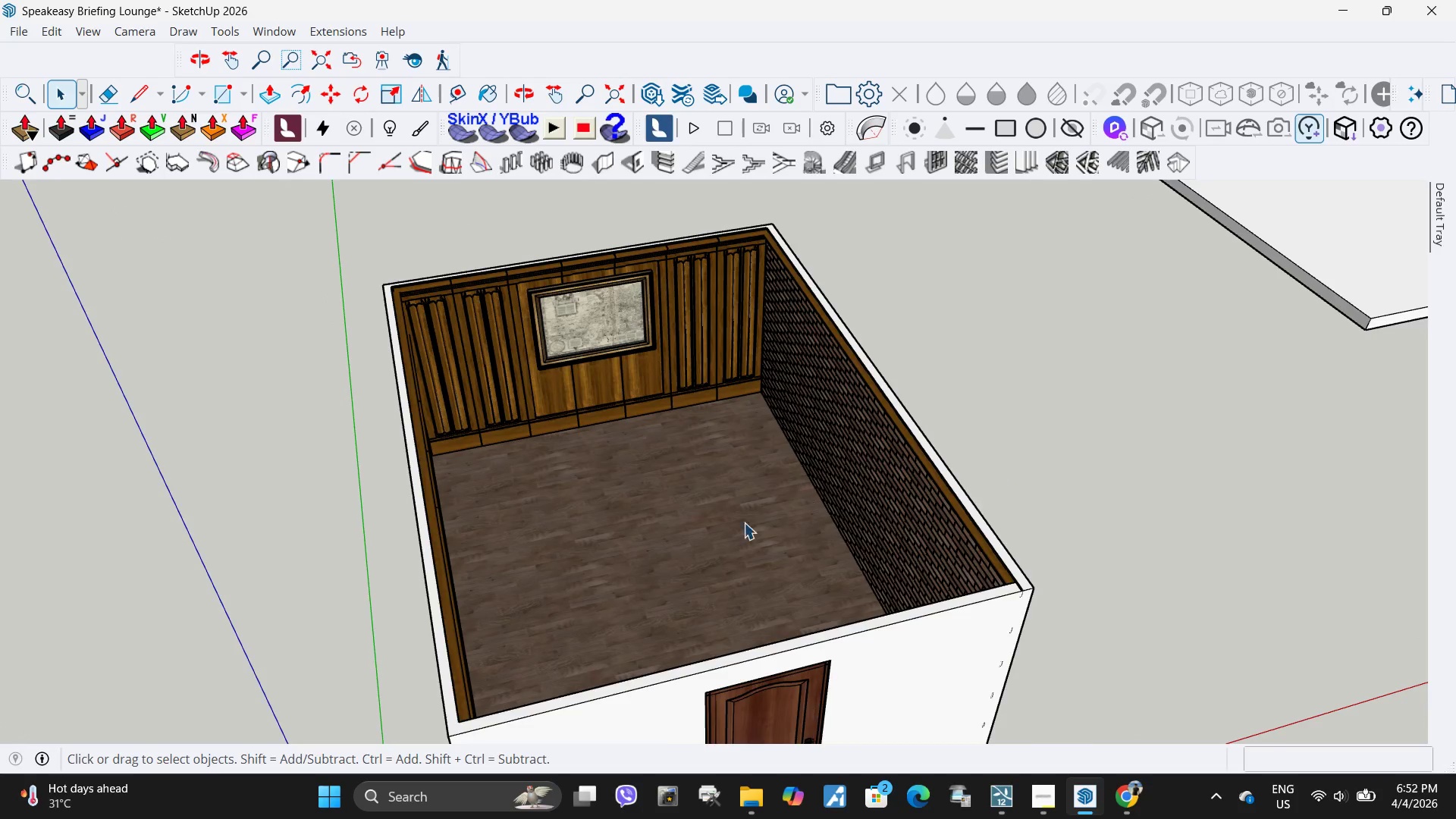 
scroll: coordinate [723, 440], scroll_direction: down, amount: 3.0
 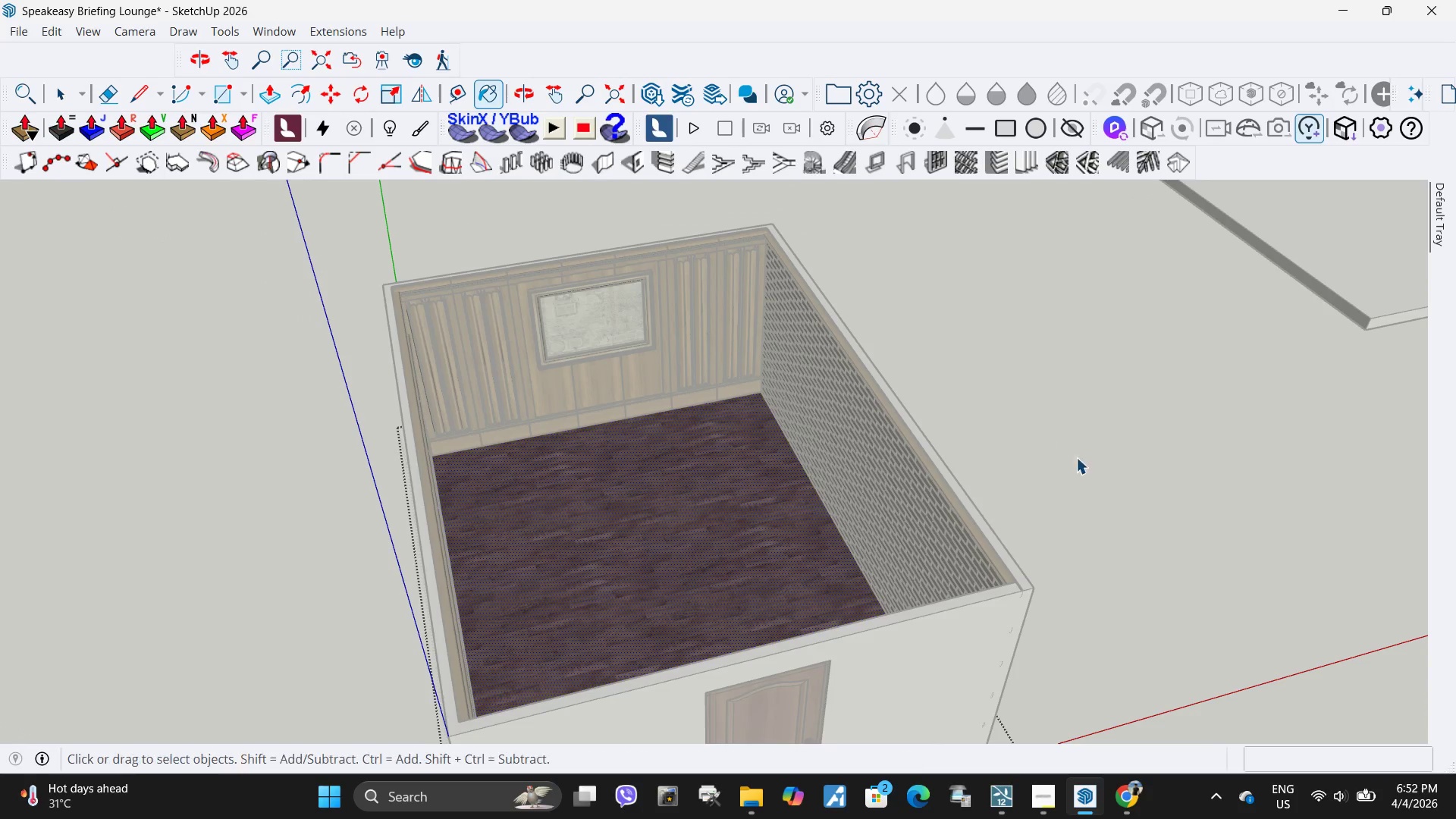 
scroll: coordinate [519, 495], scroll_direction: up, amount: 14.0
 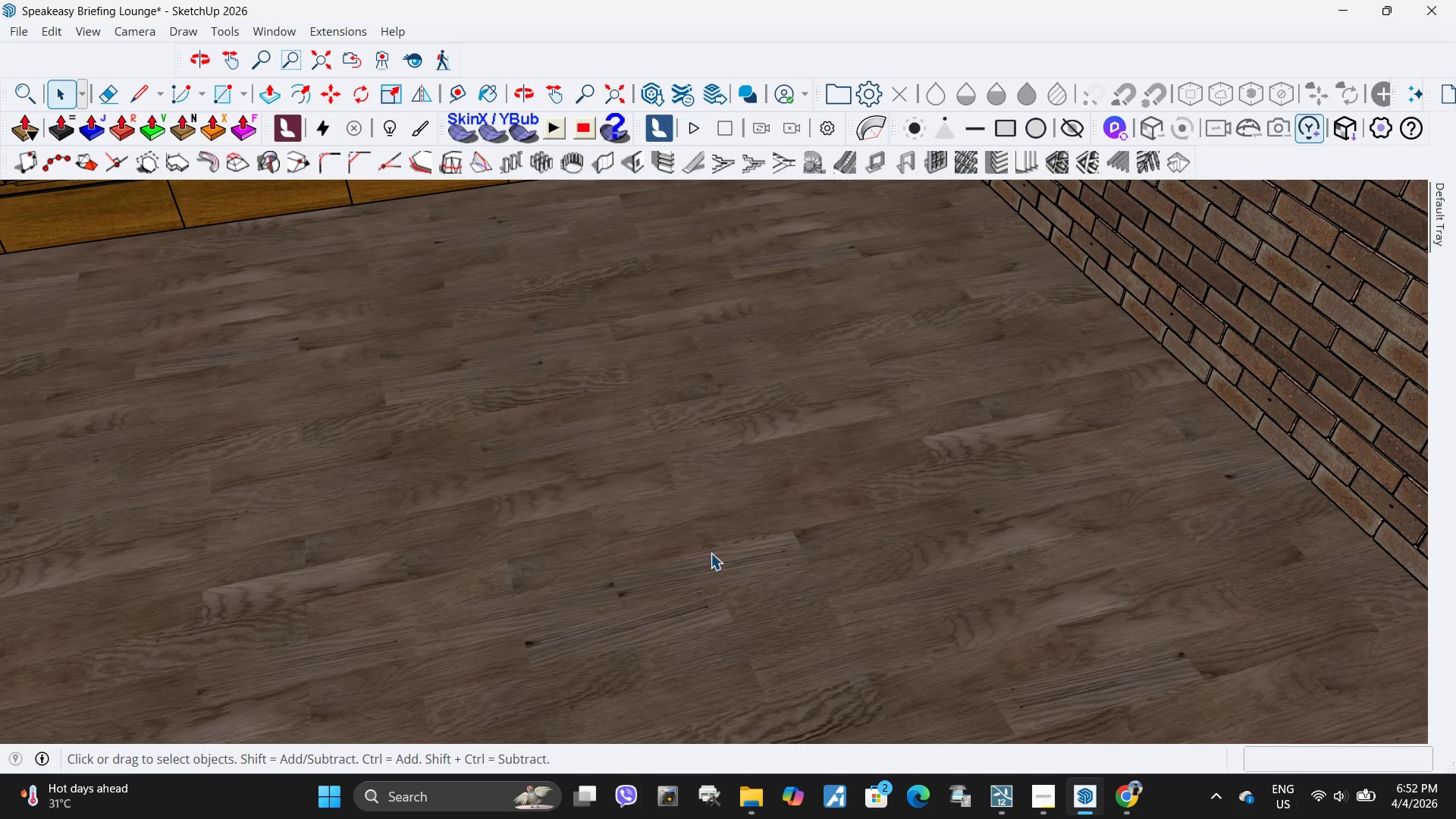 
scroll: coordinate [711, 513], scroll_direction: down, amount: 20.0
 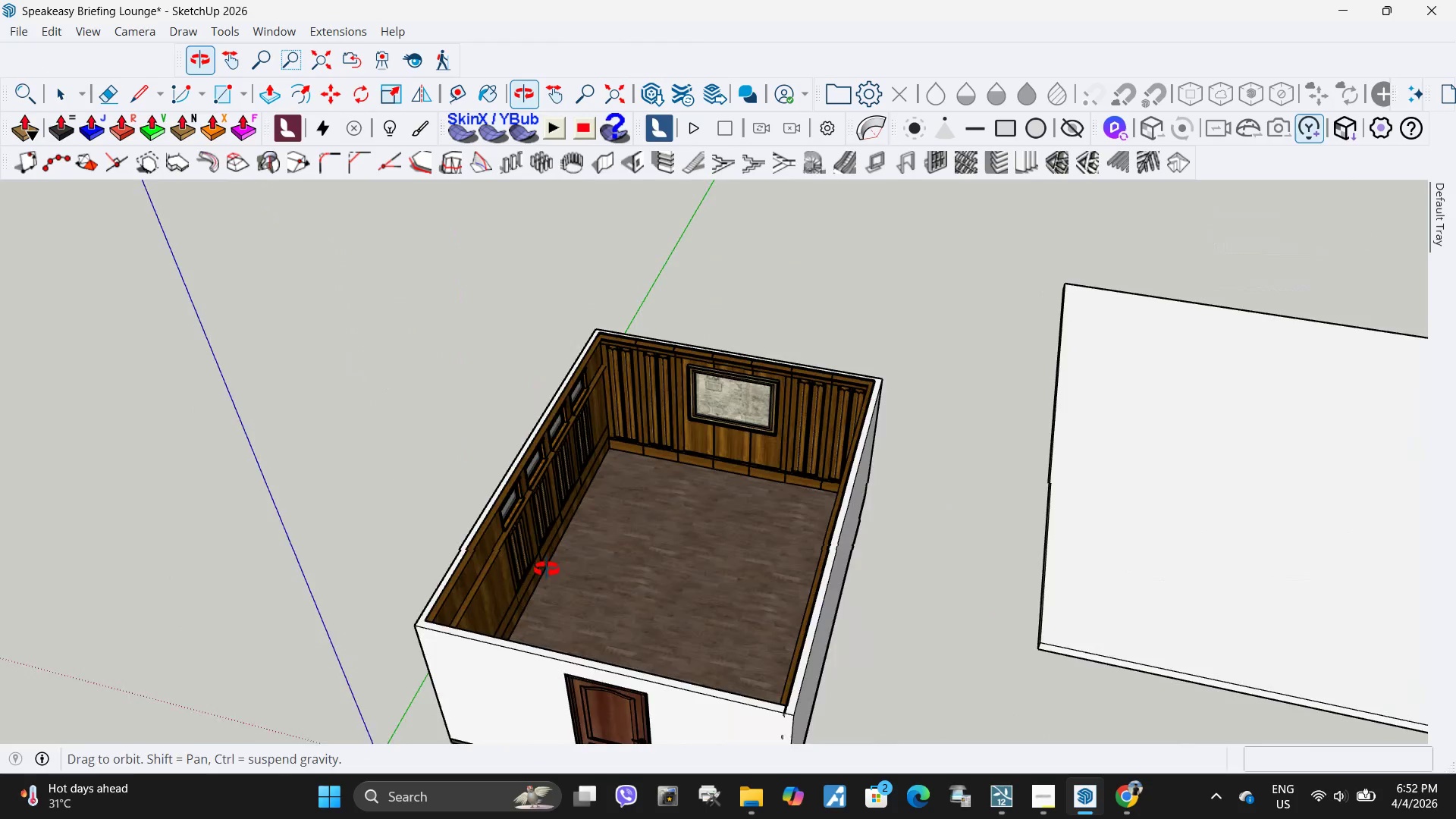 
left_click_drag(start_coordinate=[617, 525], to_coordinate=[621, 522])
 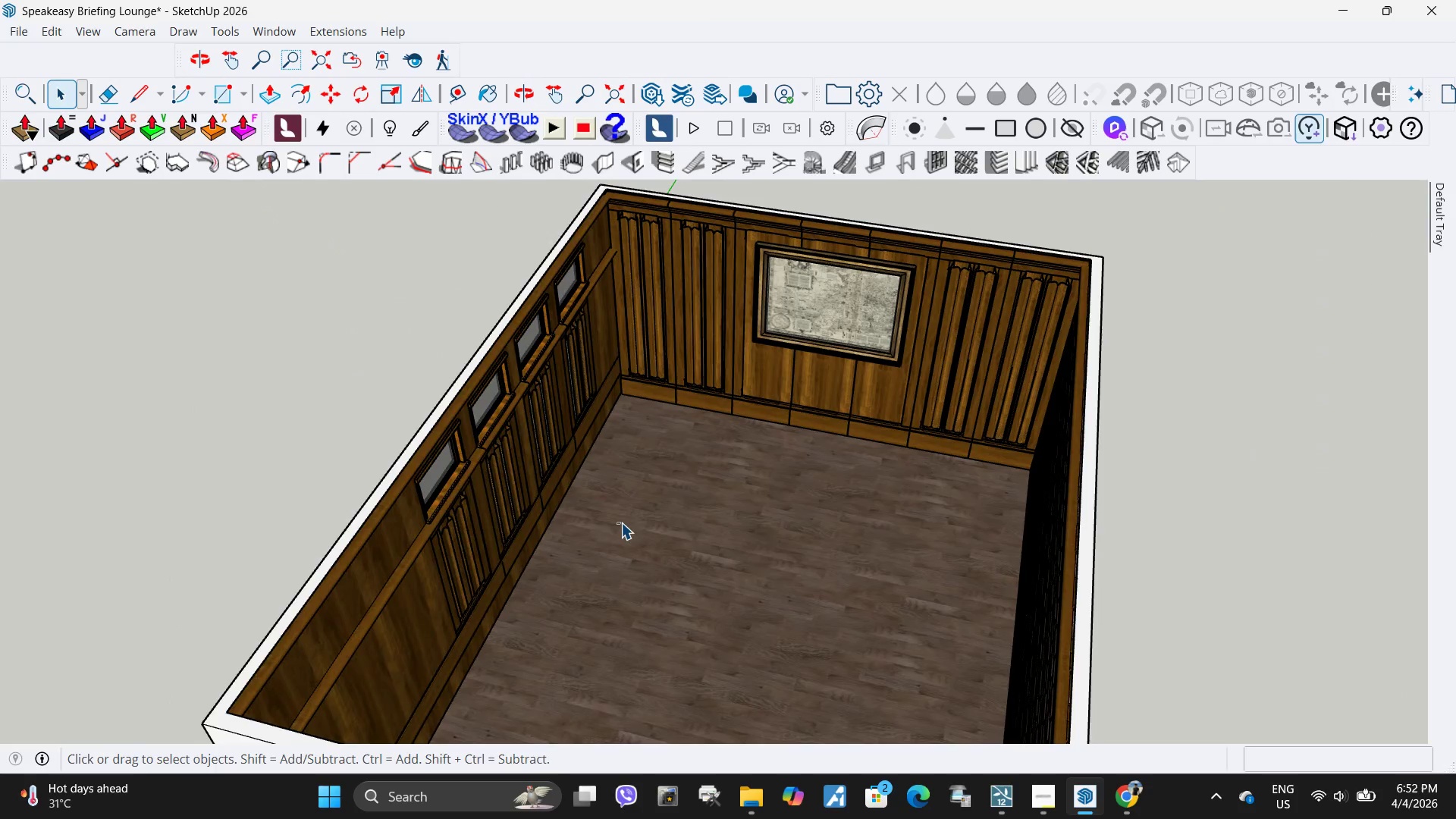 
double_click([621, 522])
 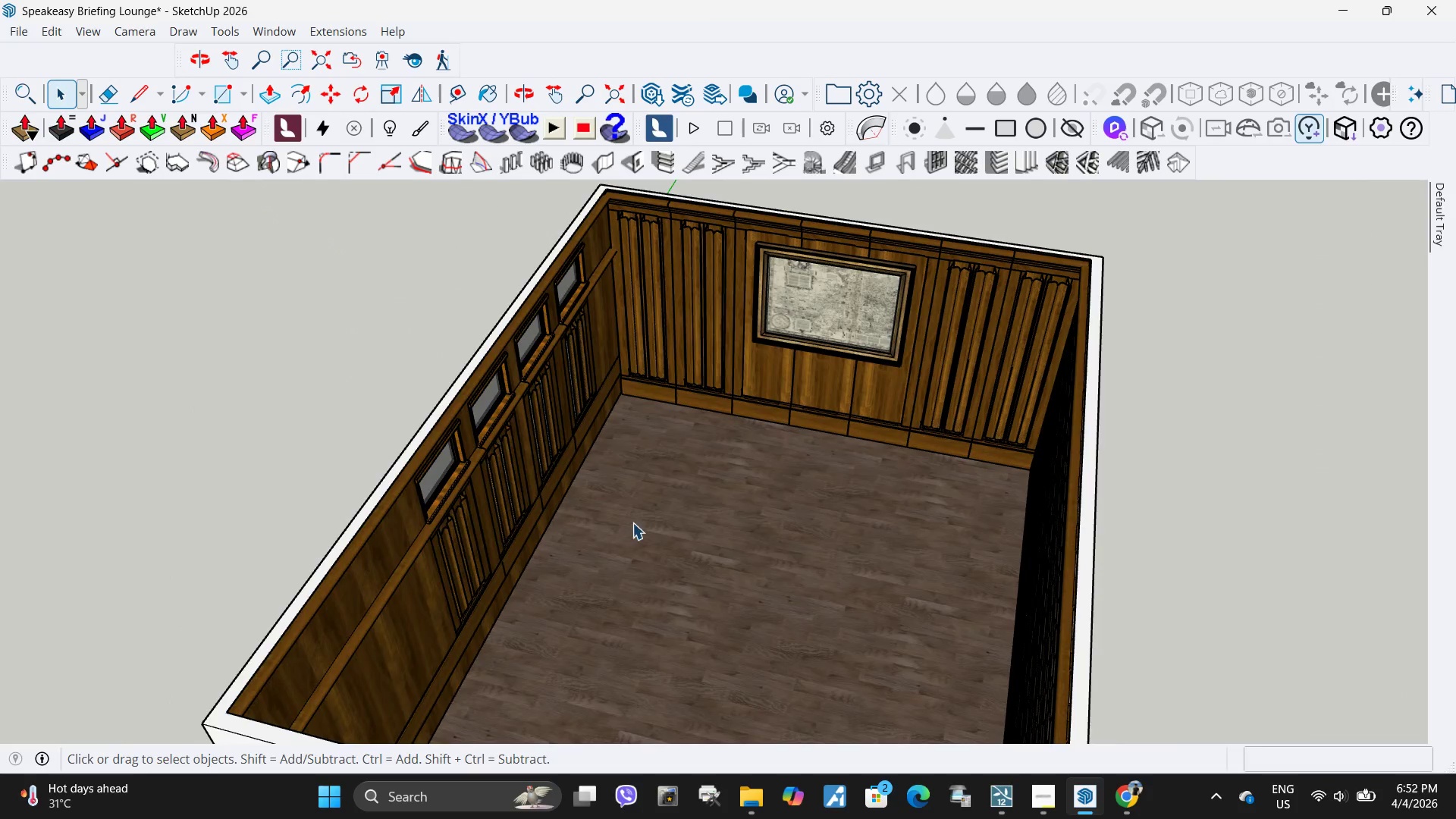 
scroll: coordinate [592, 540], scroll_direction: up, amount: 5.0
 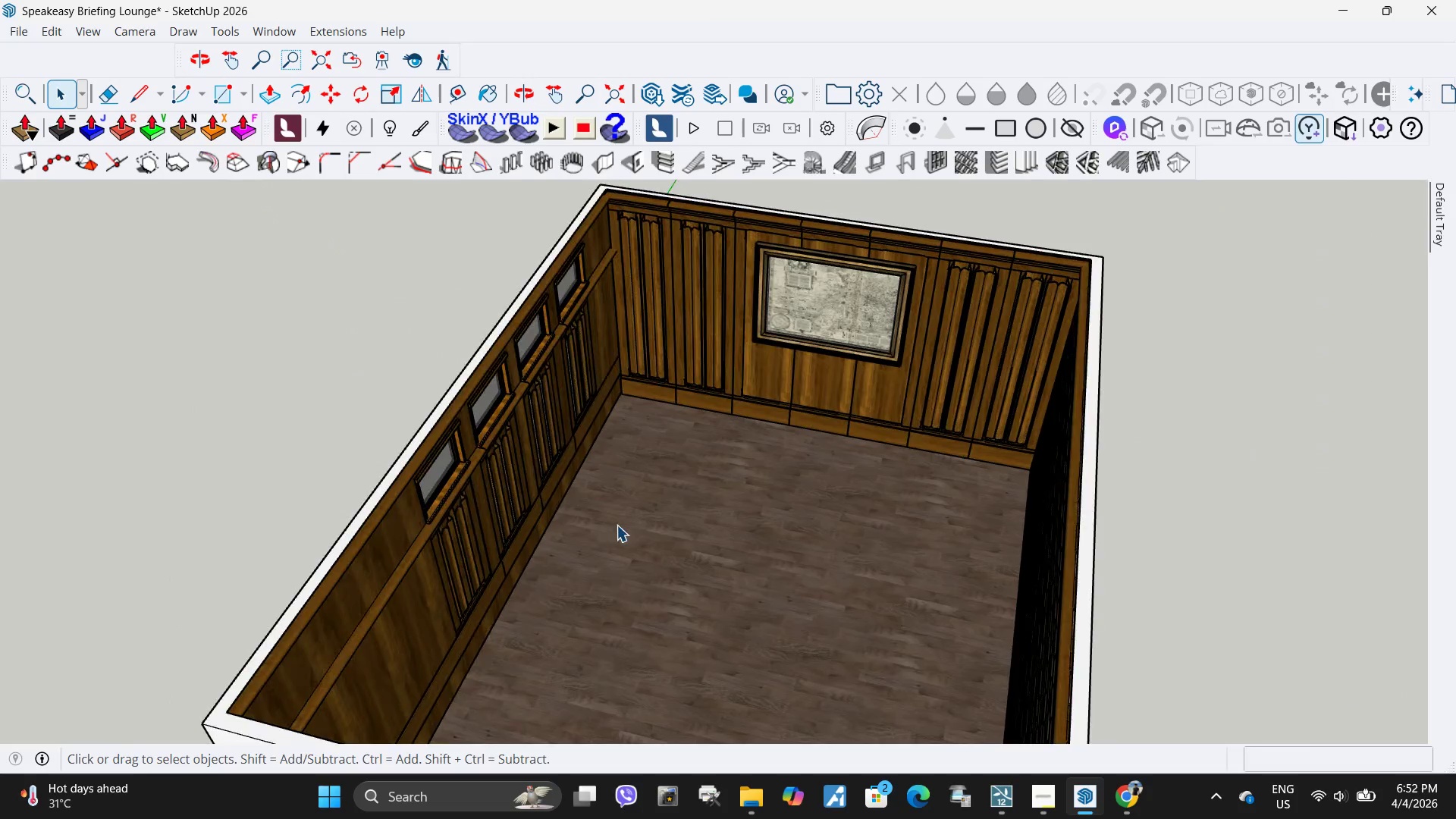 
triple_click([649, 522])
 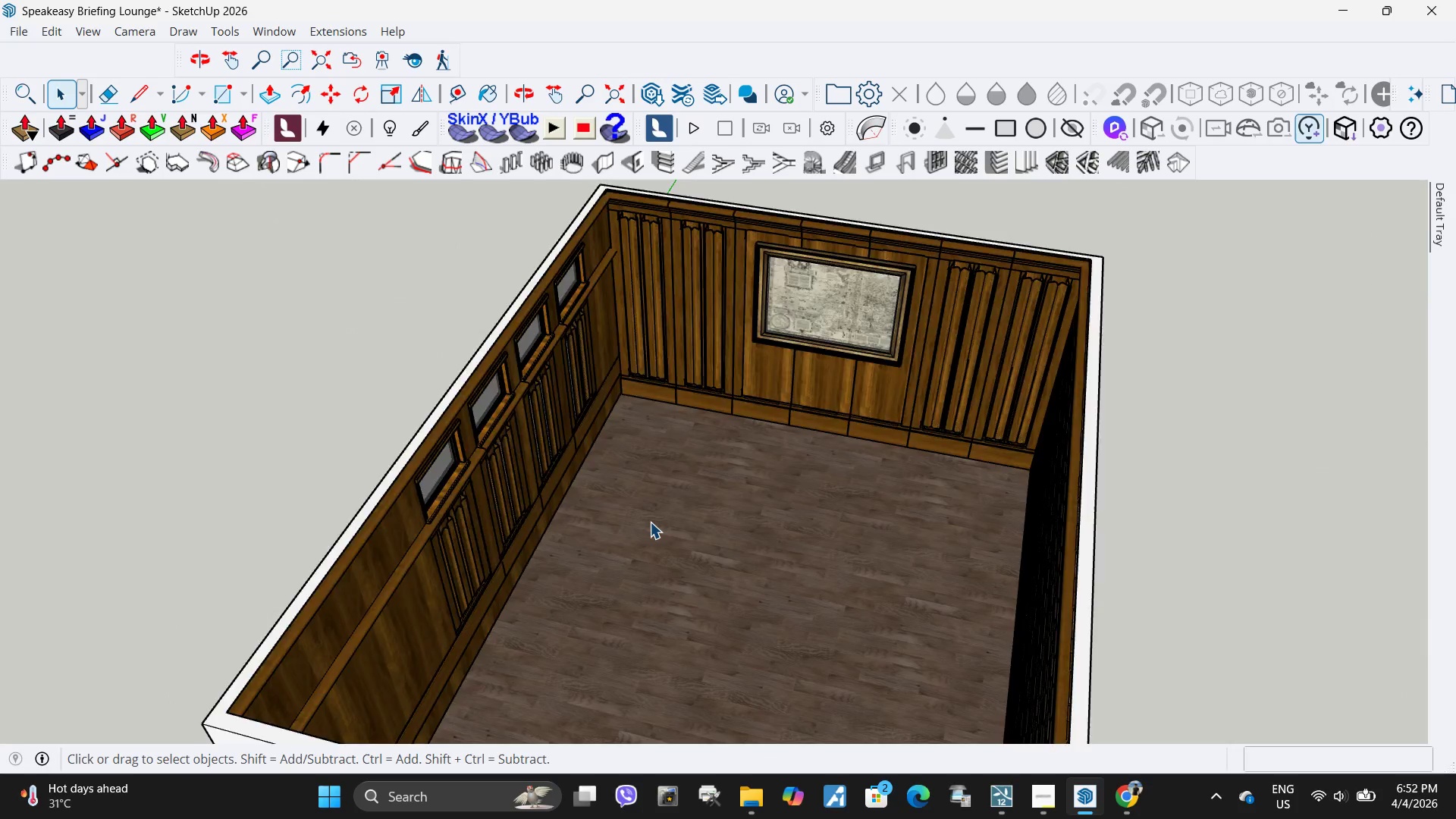 
triple_click([650, 522])
 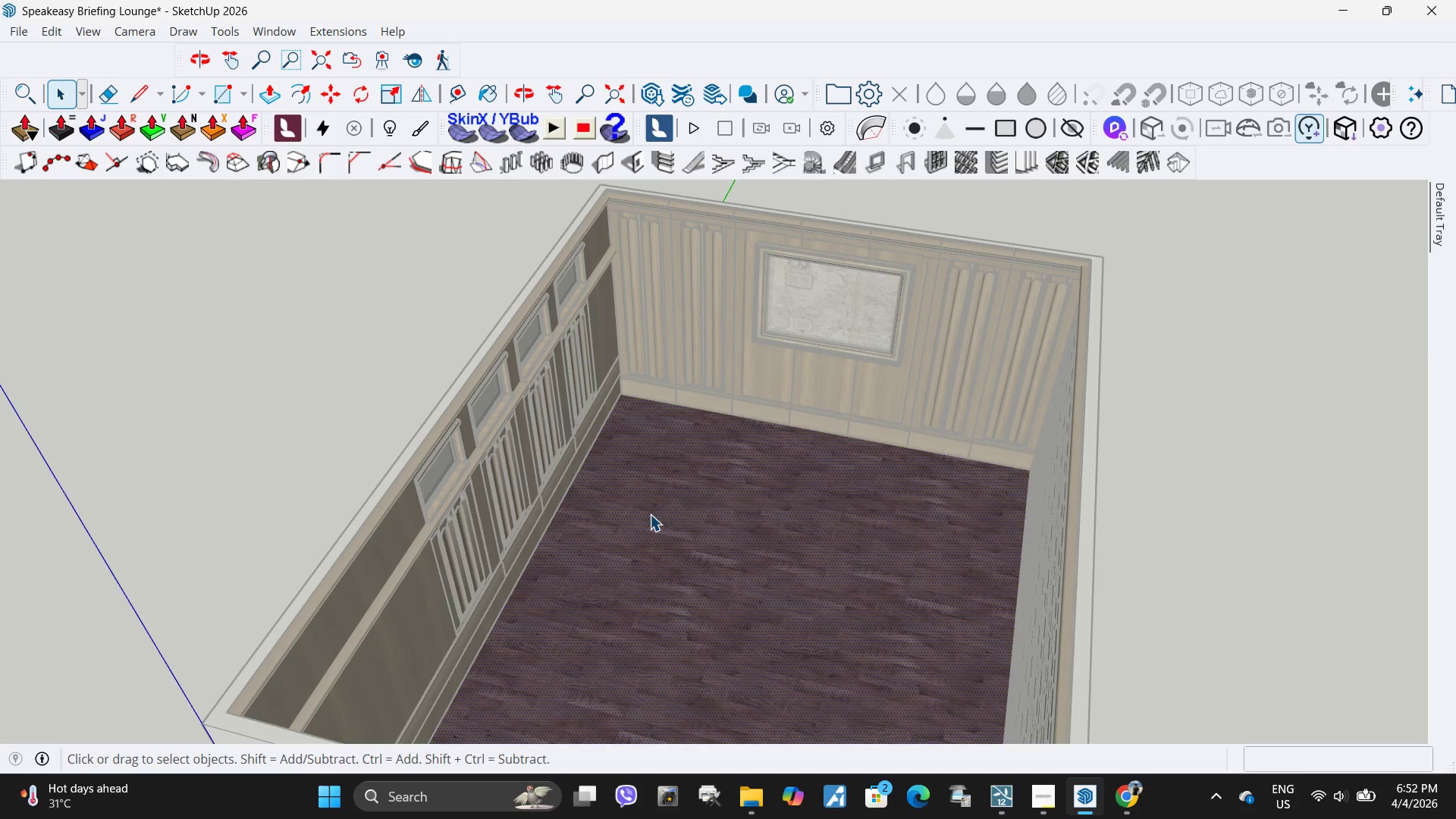 
right_click([650, 515])
 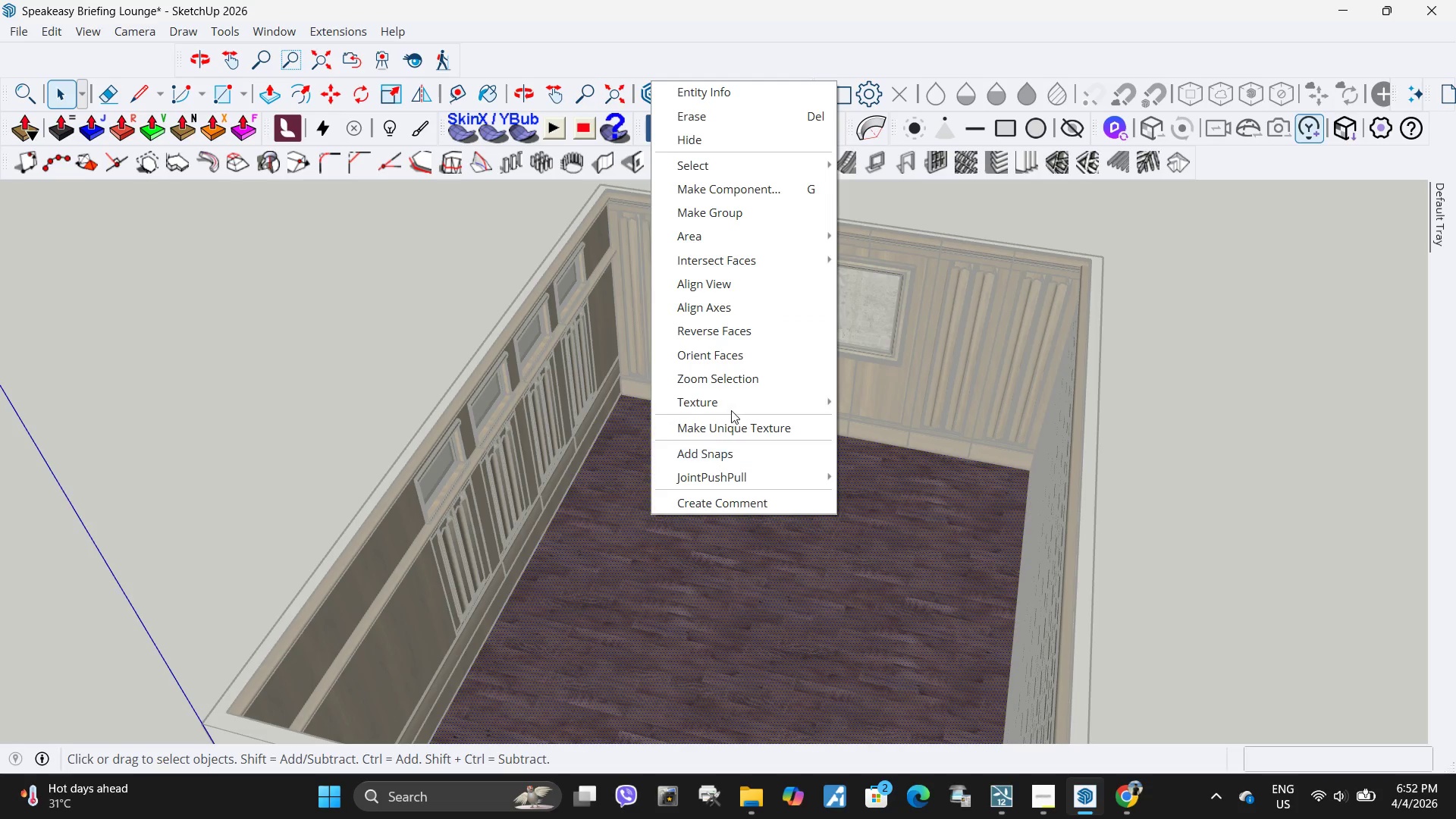 
left_click([730, 409])
 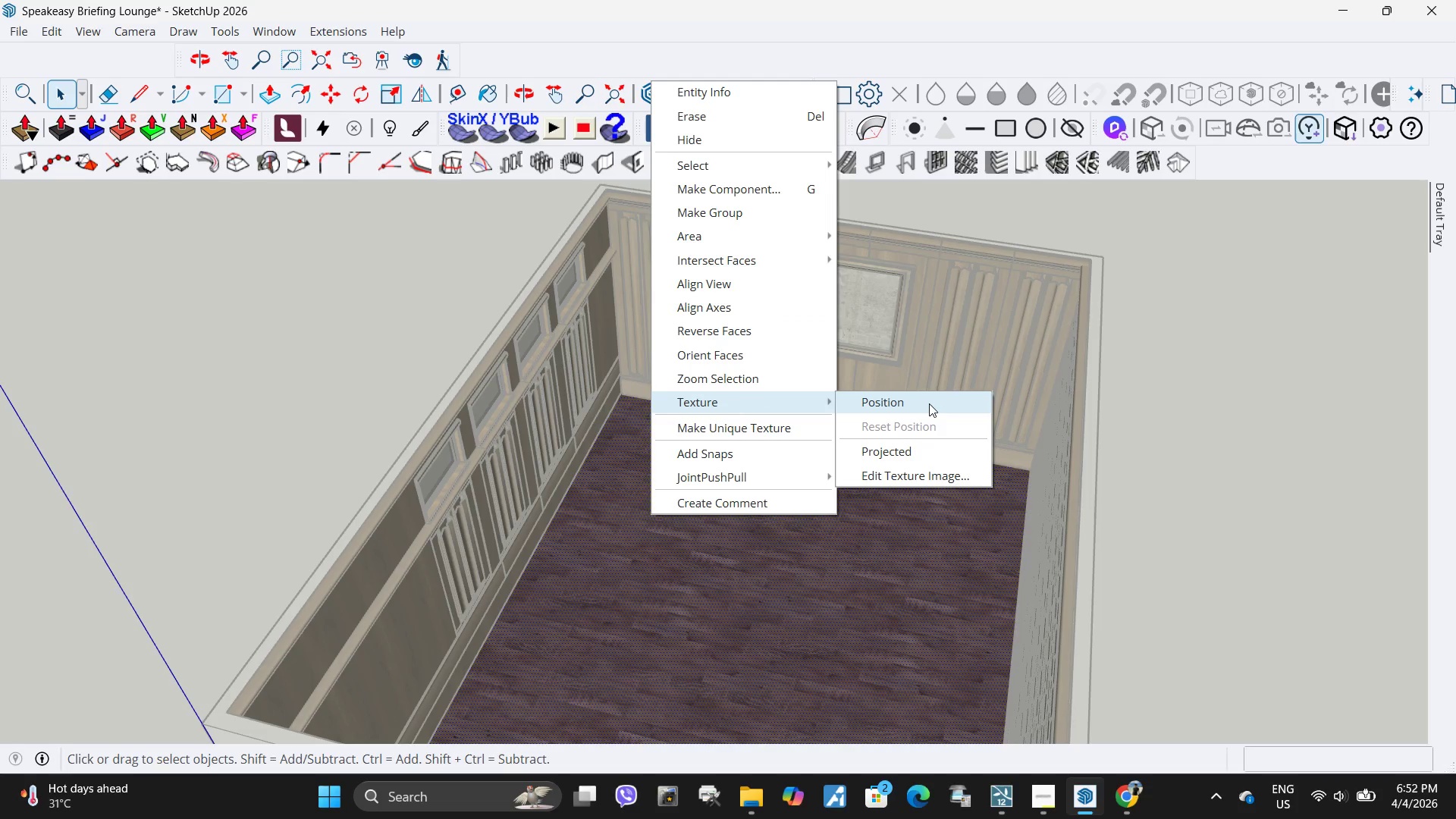 
left_click([929, 403])
 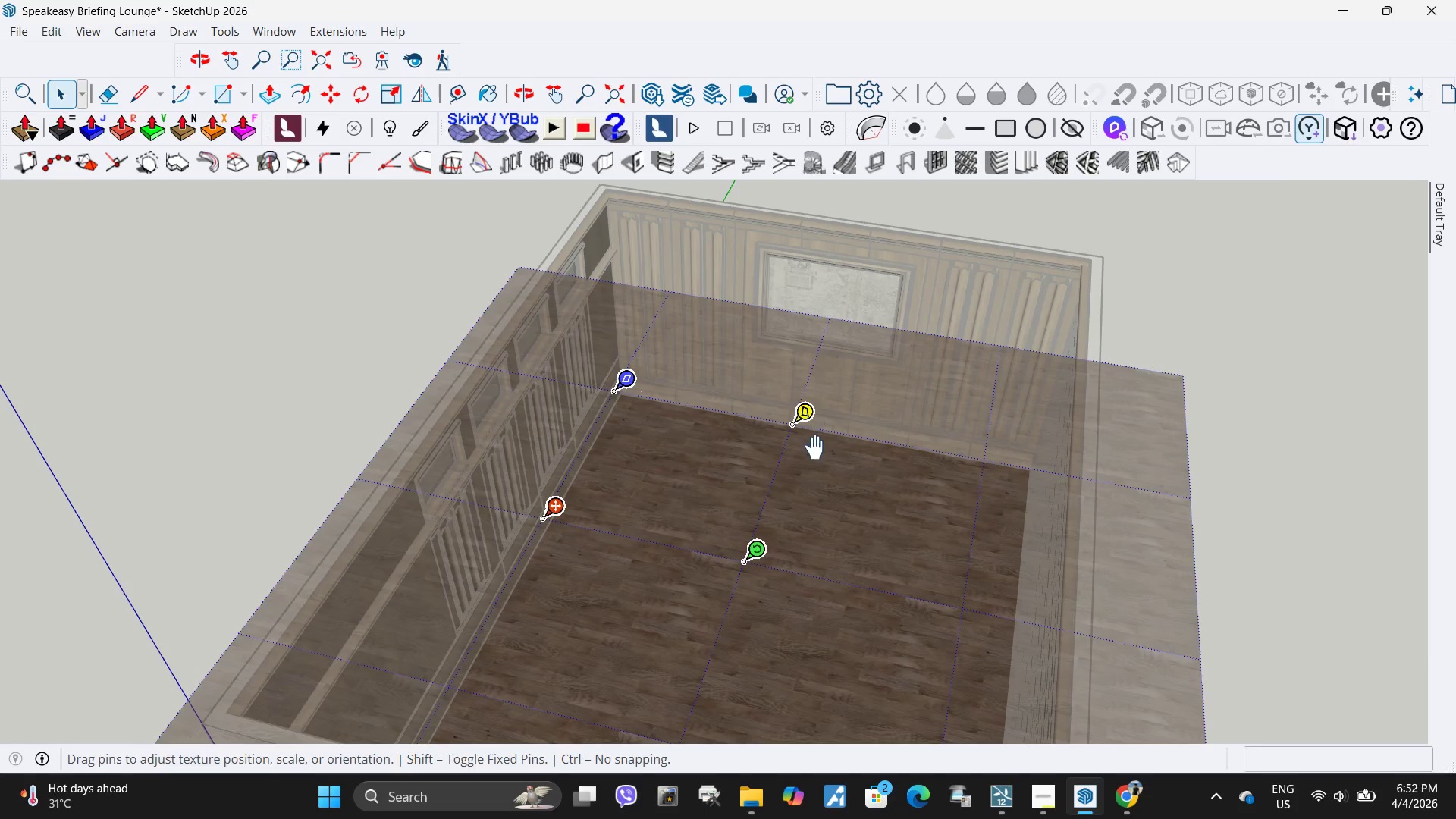 
scroll: coordinate [795, 476], scroll_direction: down, amount: 7.0
 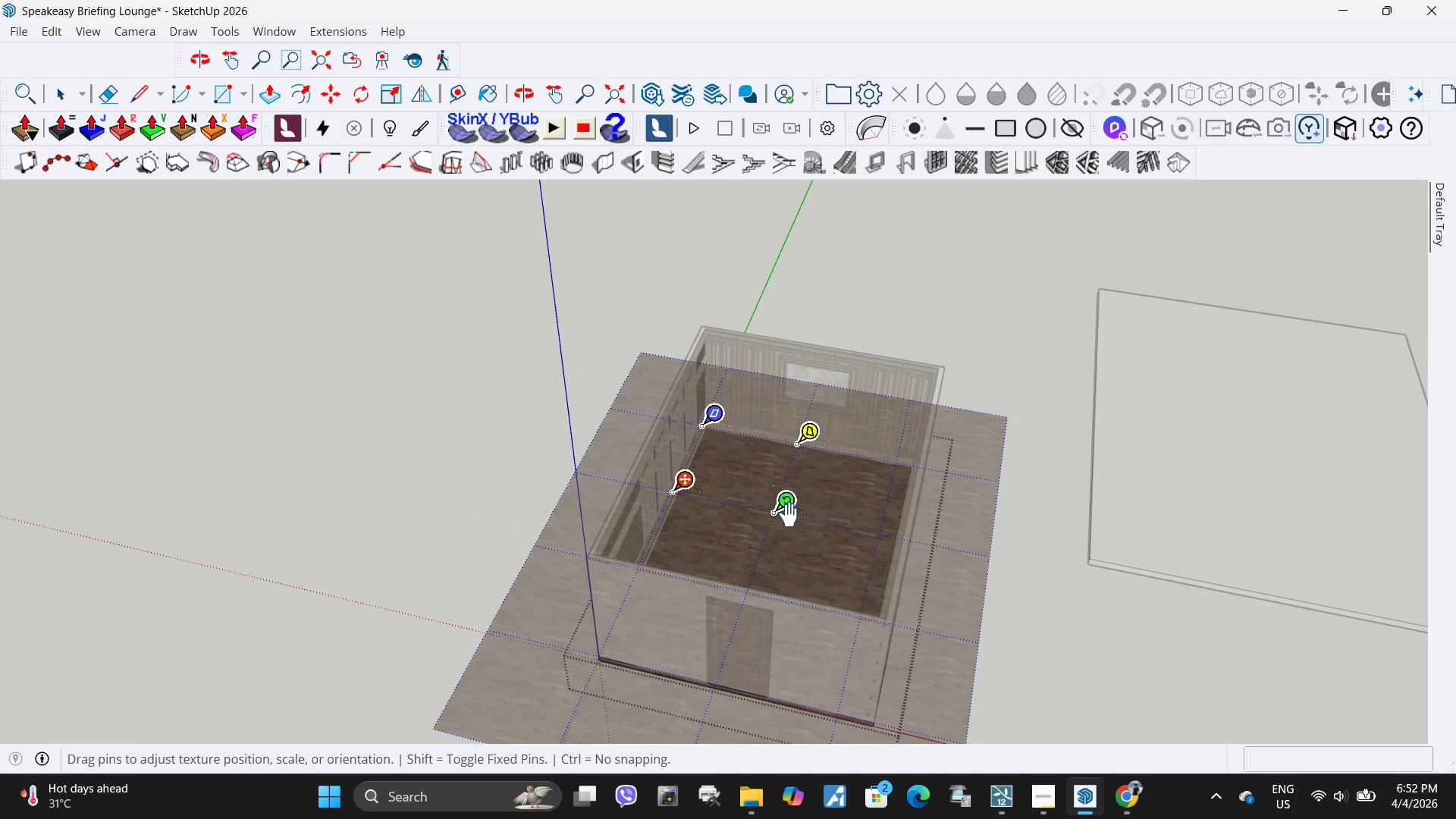 
left_click_drag(start_coordinate=[789, 515], to_coordinate=[784, 529])
 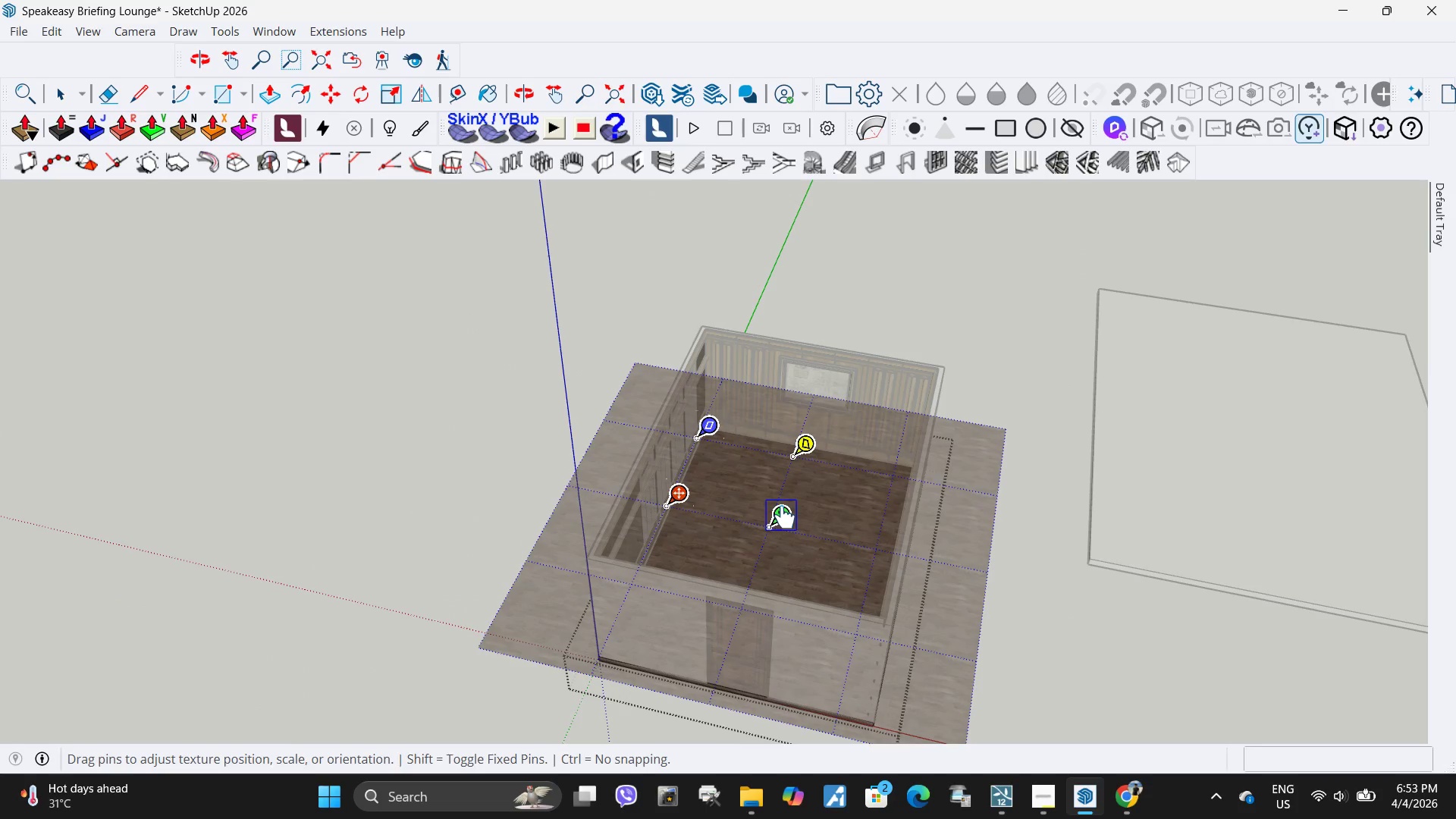 
left_click_drag(start_coordinate=[786, 519], to_coordinate=[615, 651])
 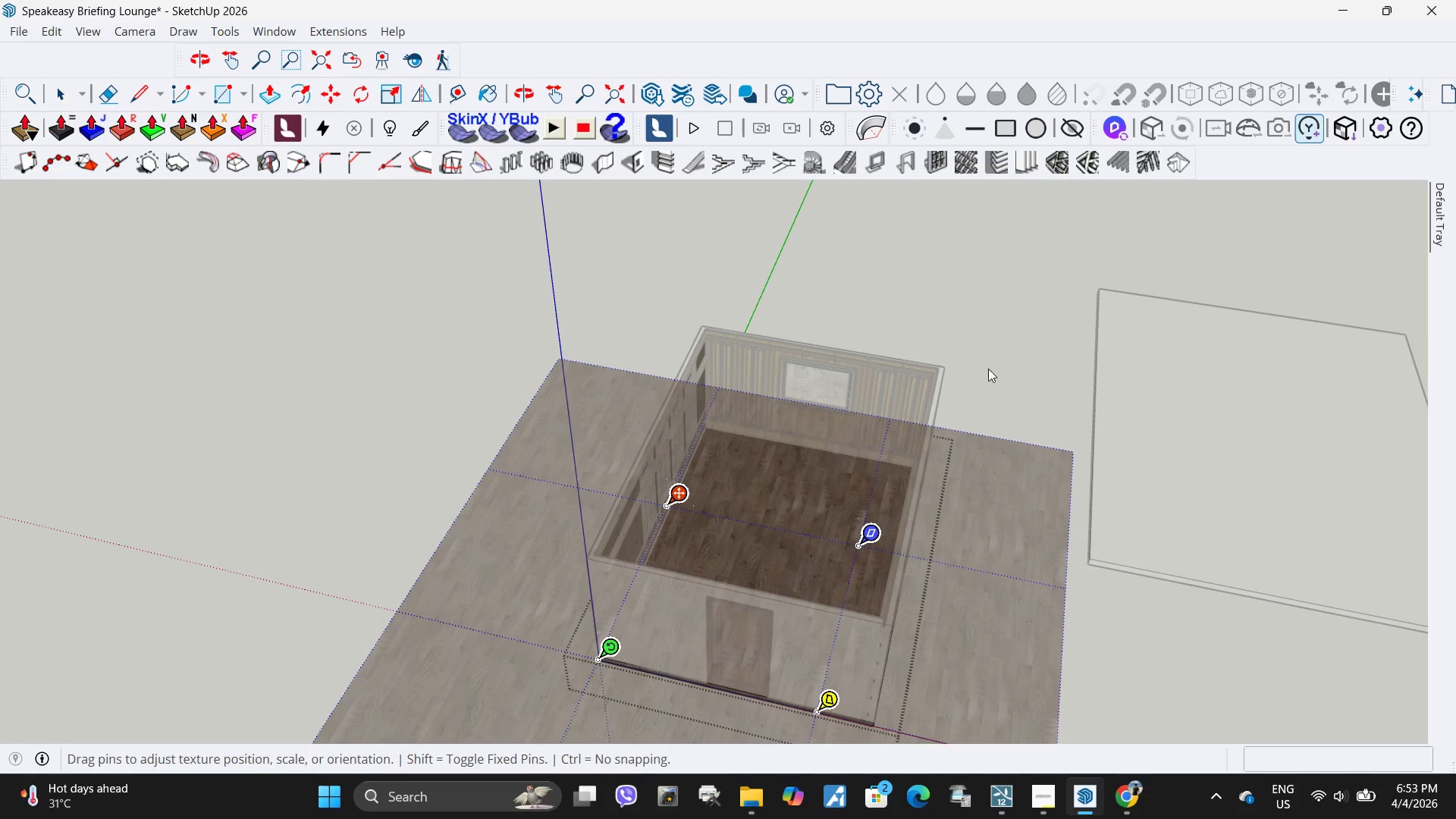 
key(Space)
 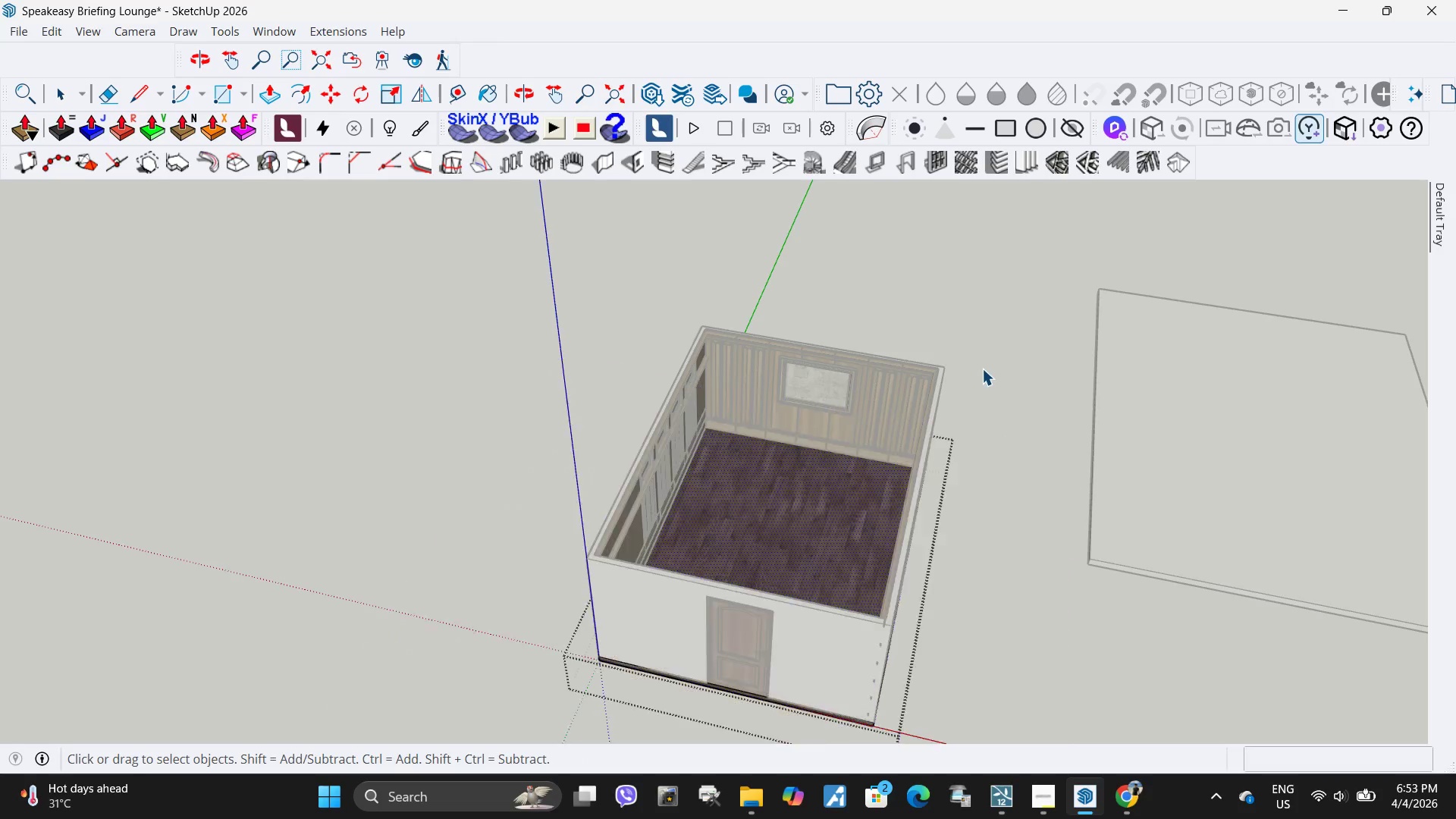 
left_click([982, 369])
 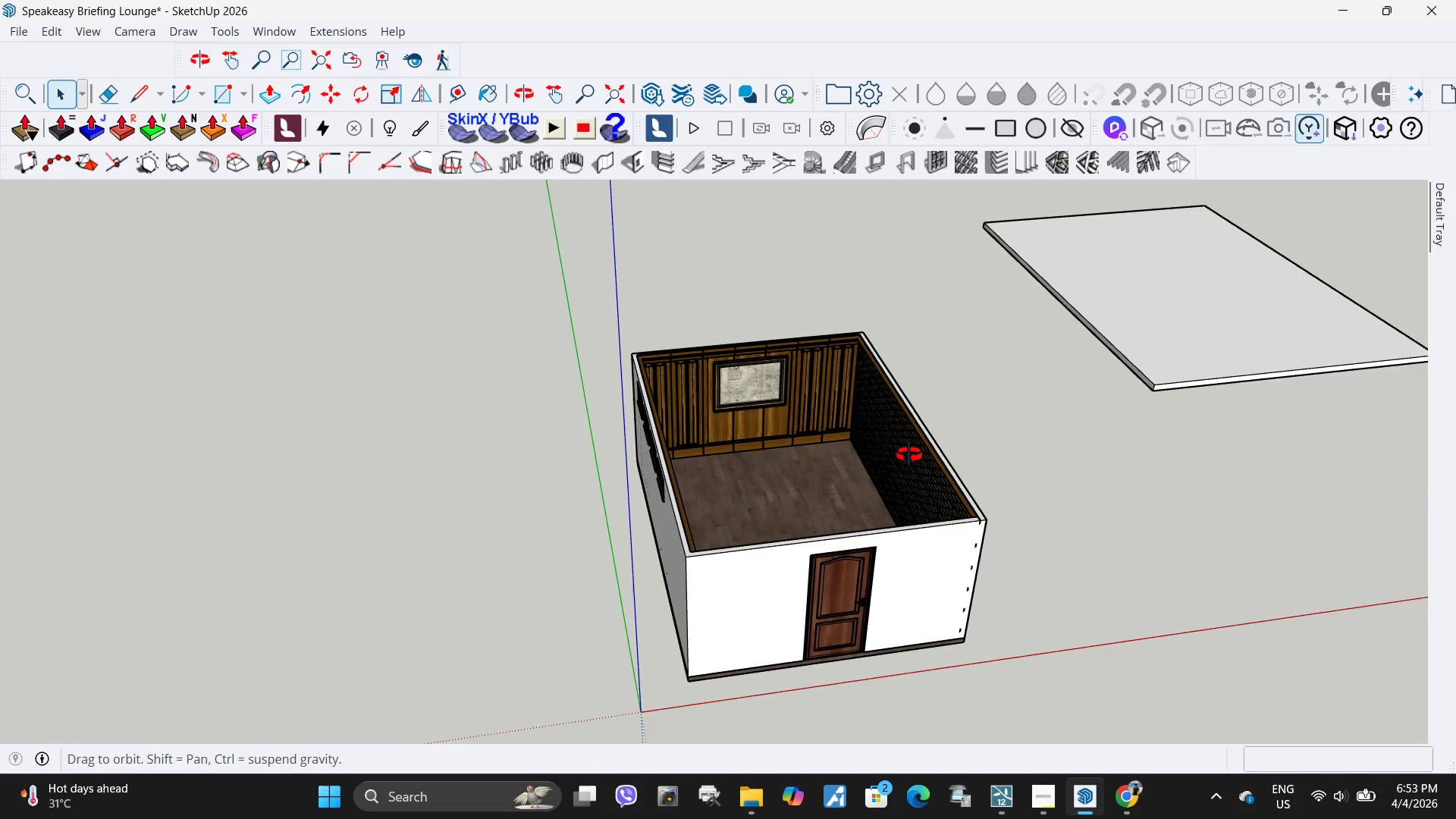 
scroll: coordinate [724, 425], scroll_direction: up, amount: 10.0
 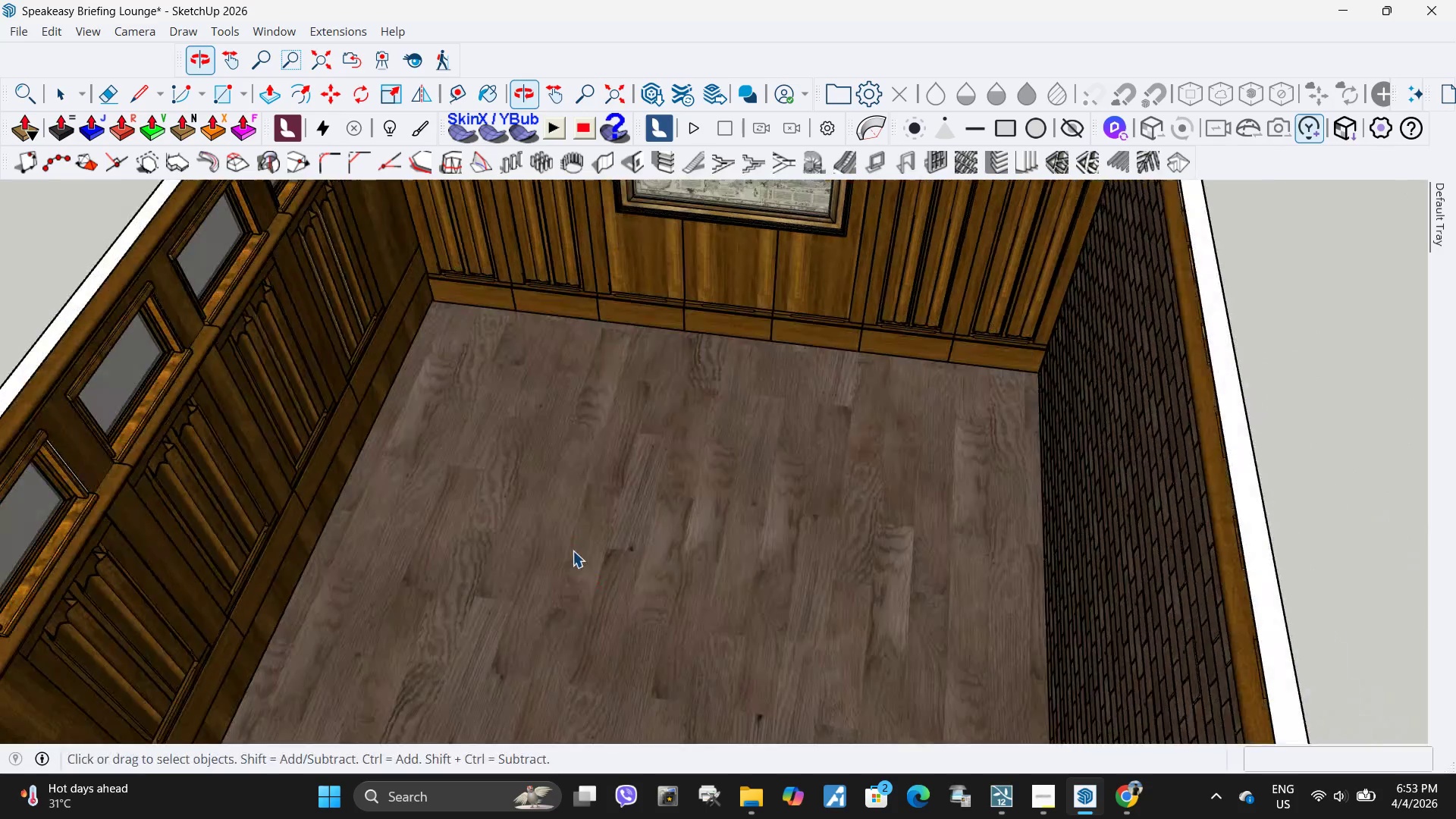 
scroll: coordinate [657, 472], scroll_direction: down, amount: 6.0
 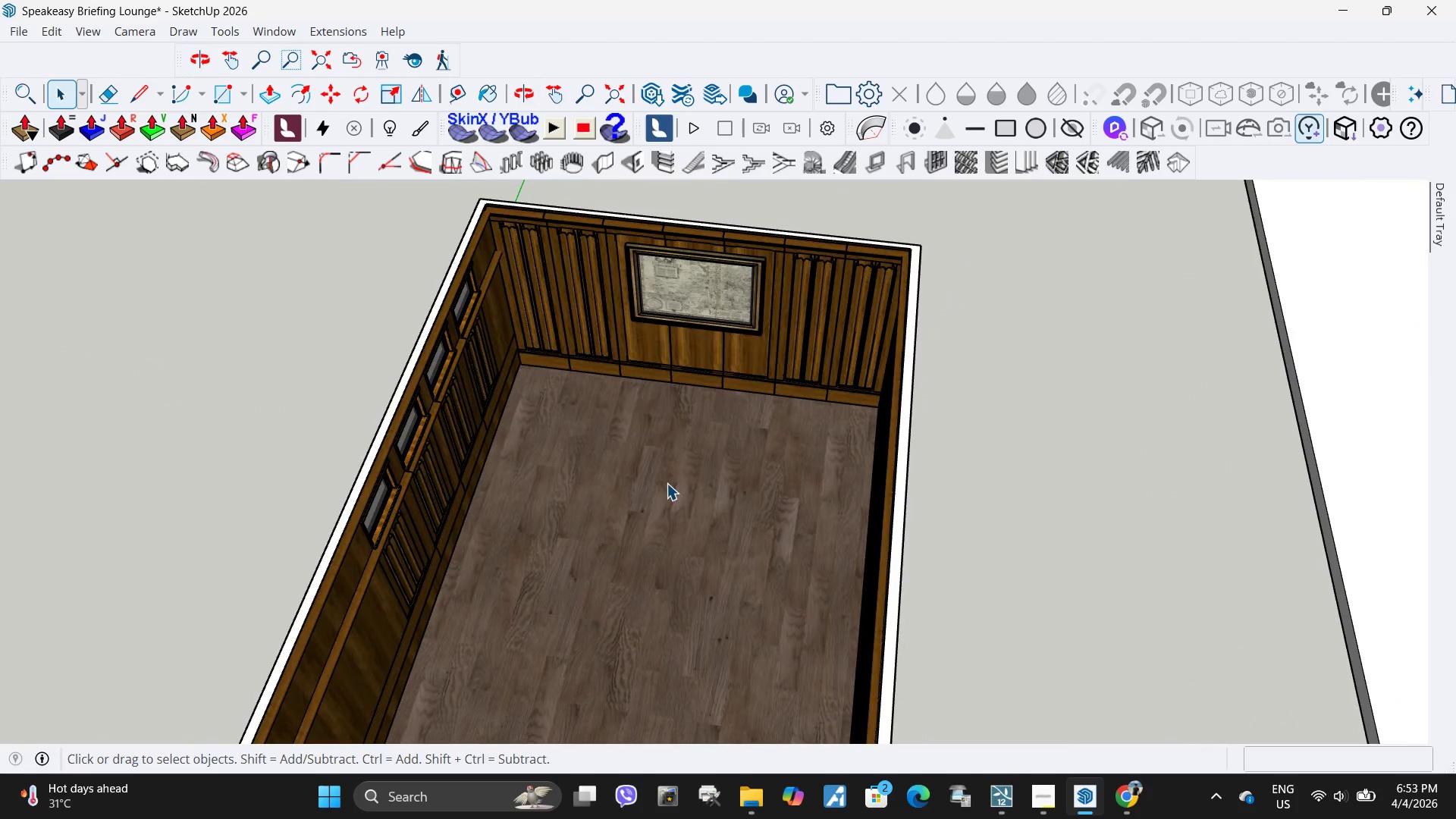 
right_click([667, 483])
 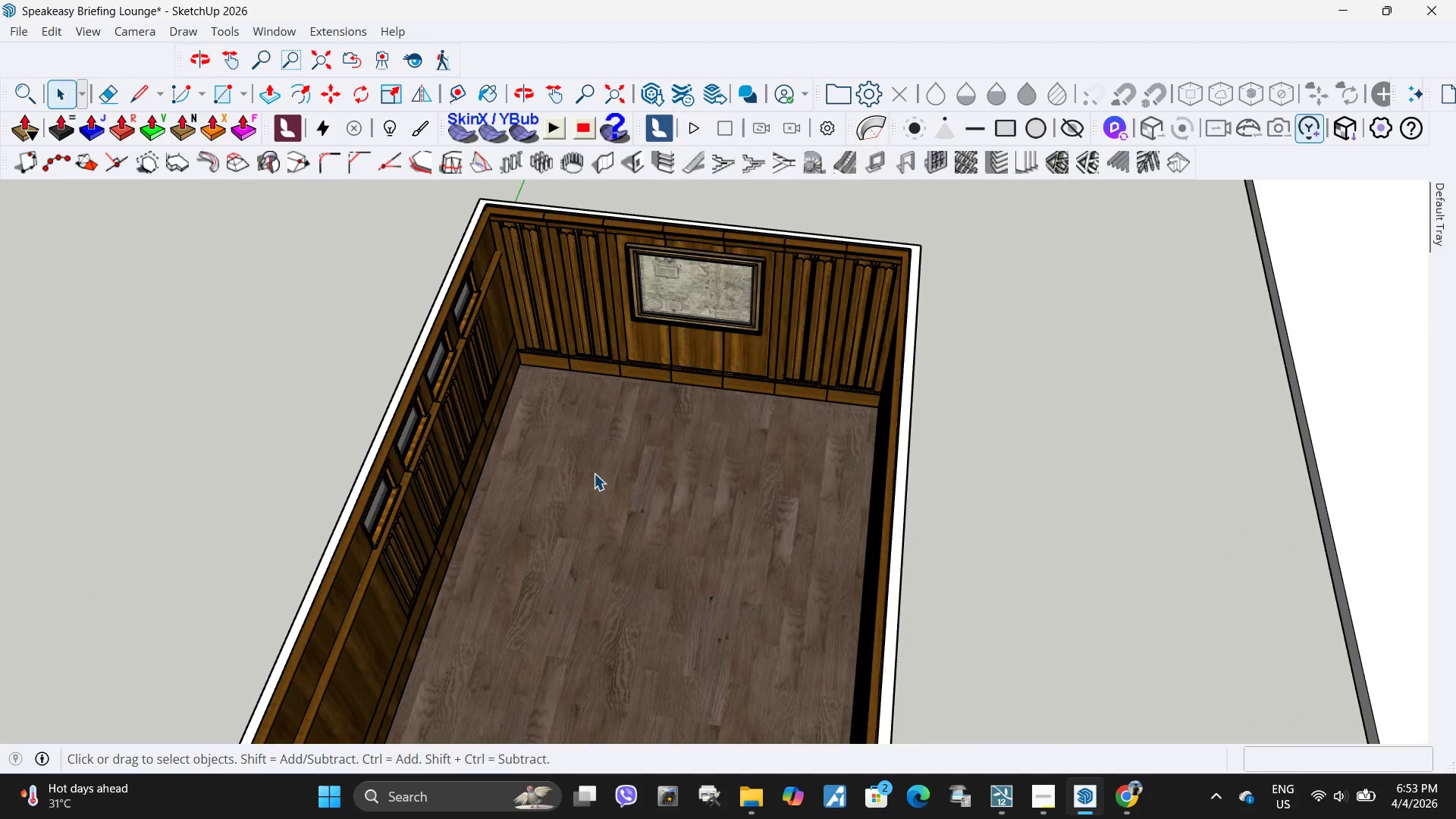 
double_click([594, 473])
 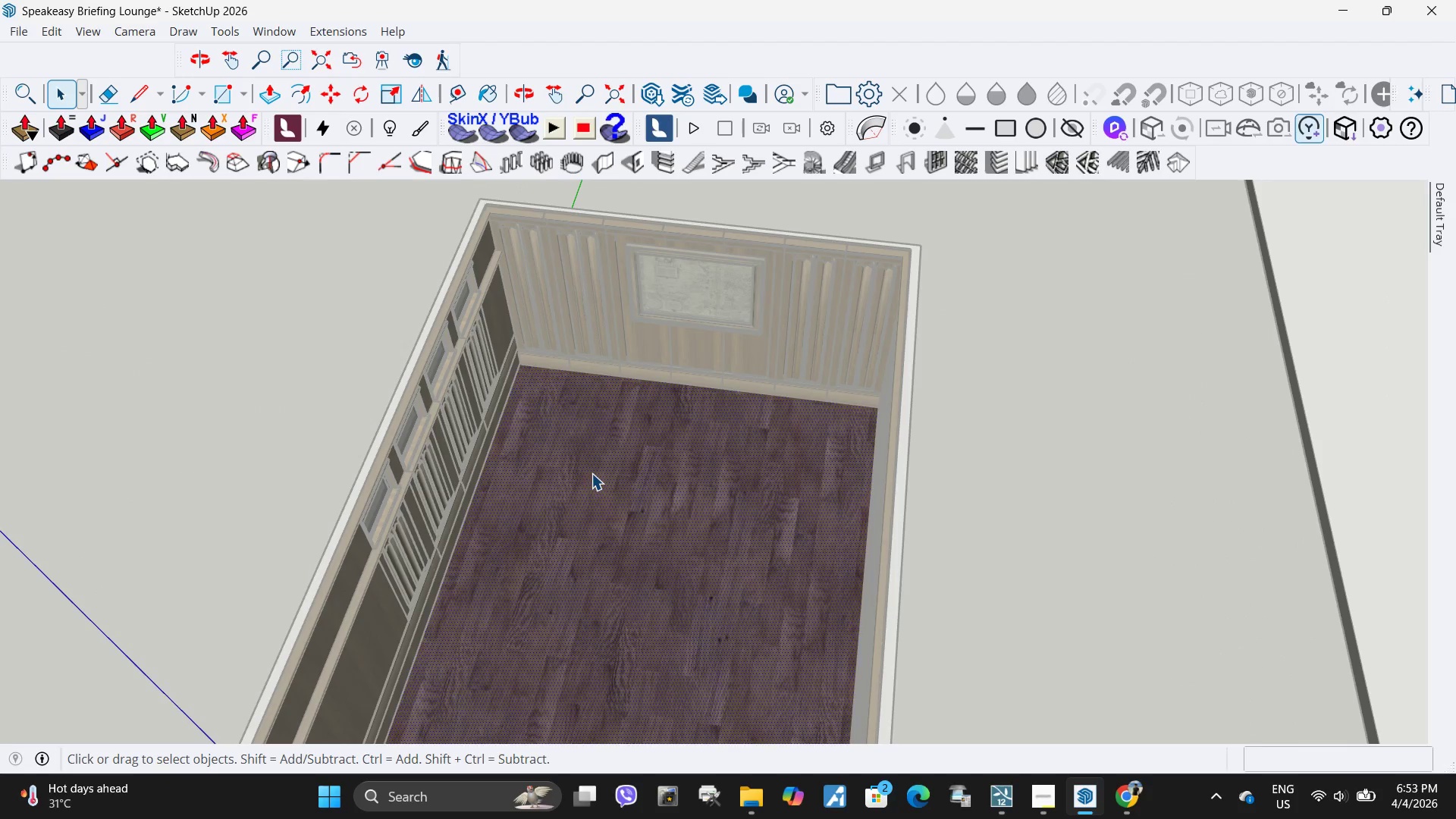 
triple_click([592, 473])
 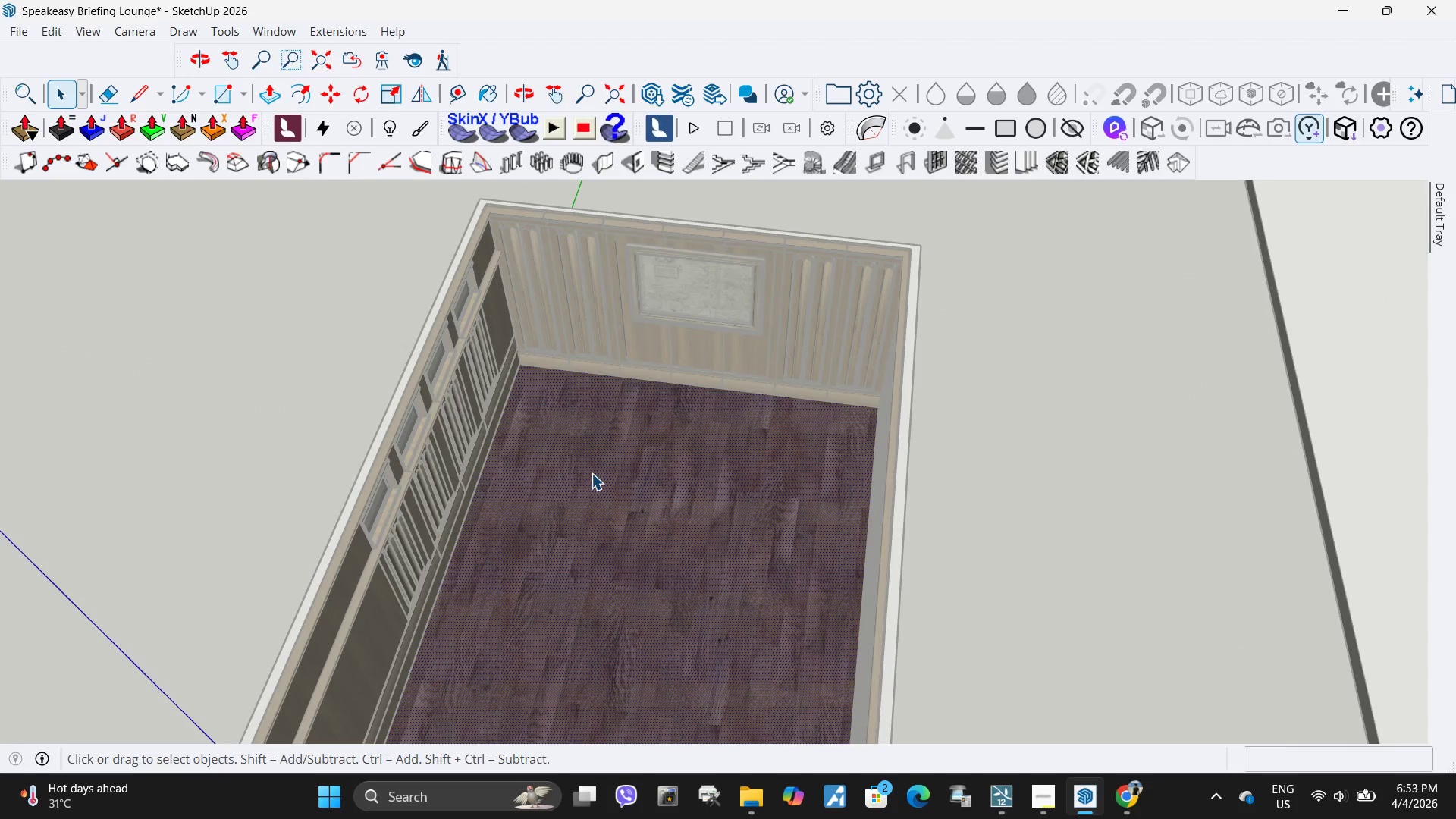 
right_click([592, 473])
 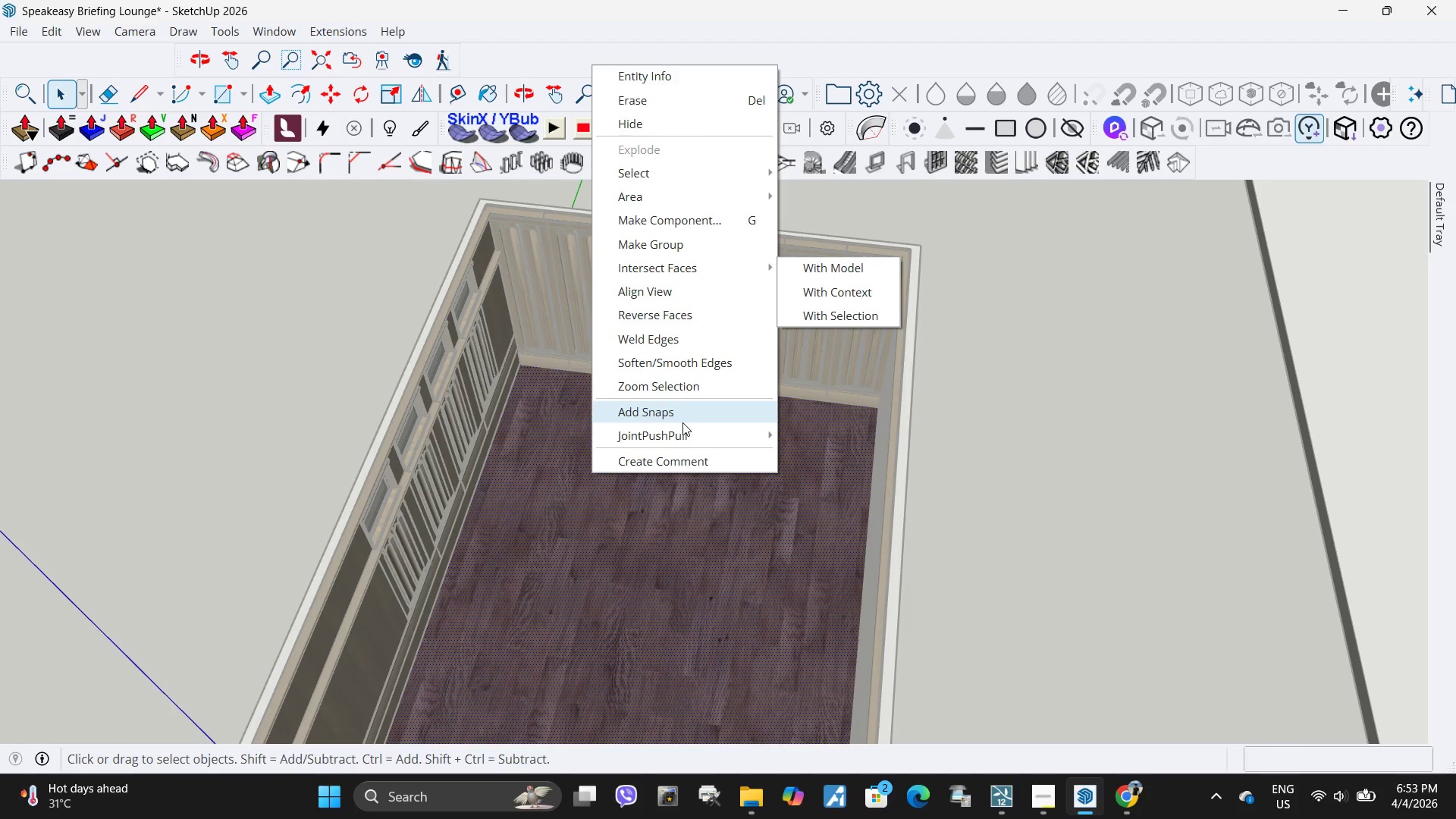 
wait(6.0)
 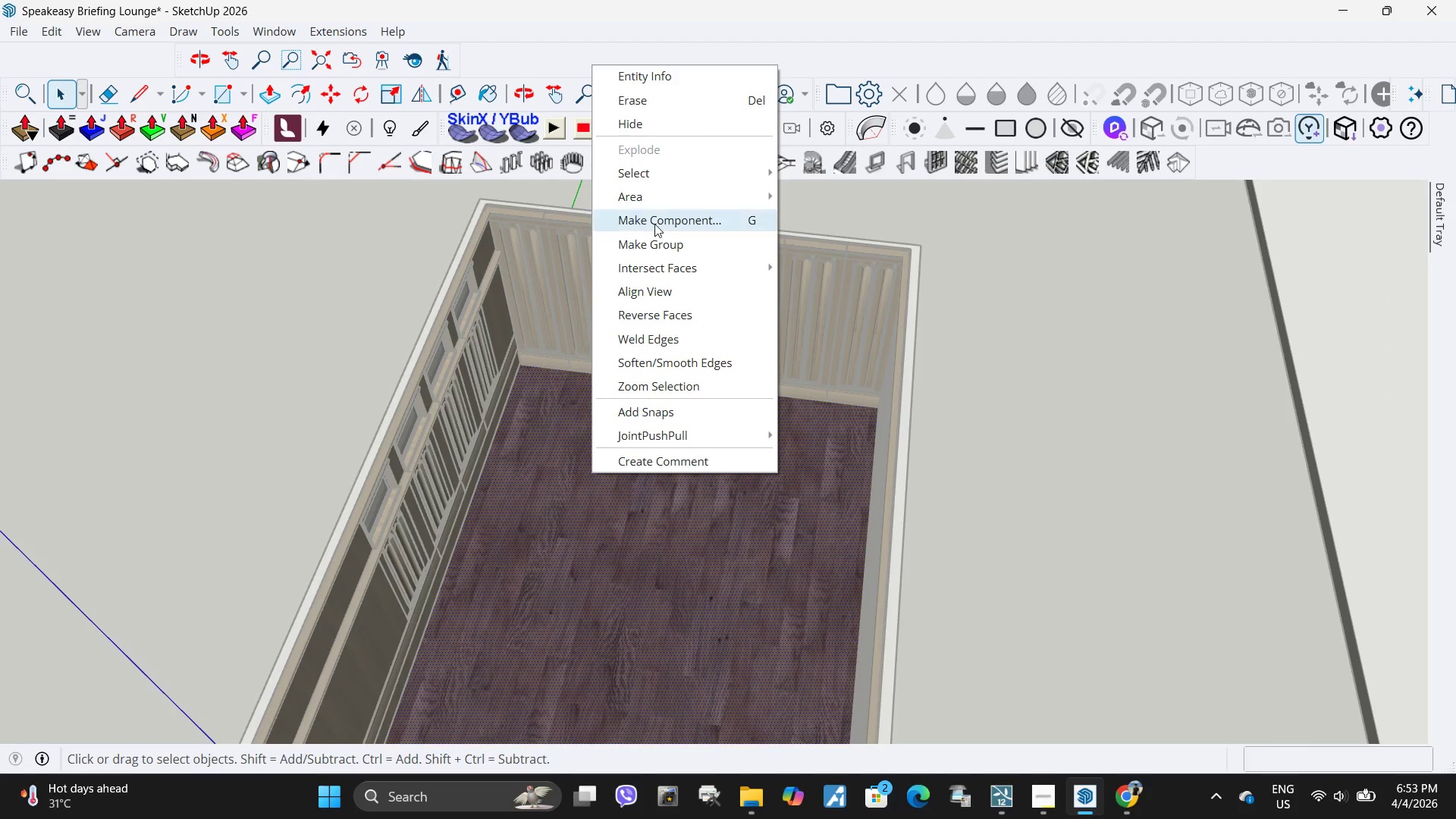 
left_click([570, 532])
 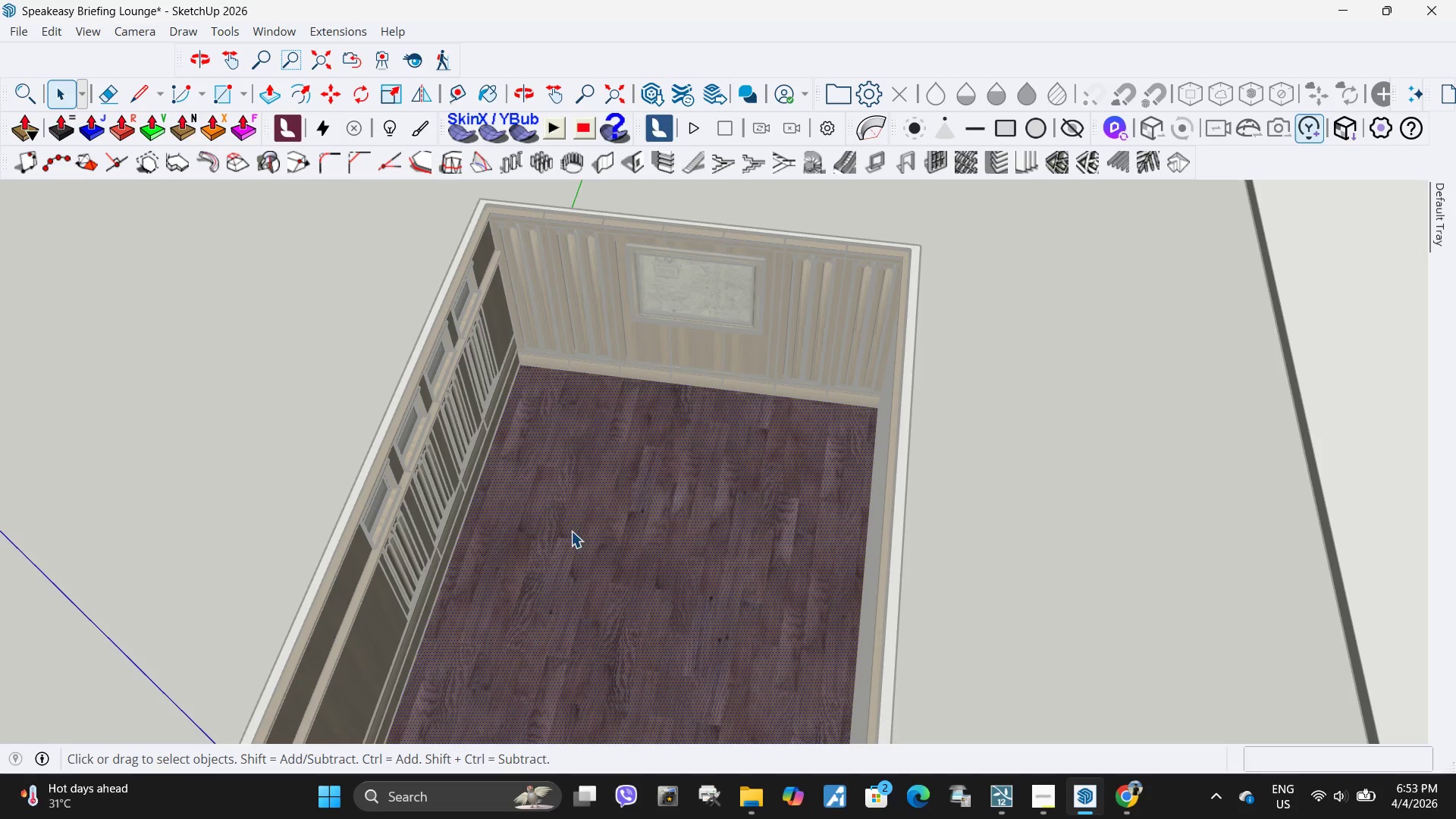 
right_click([571, 531])
 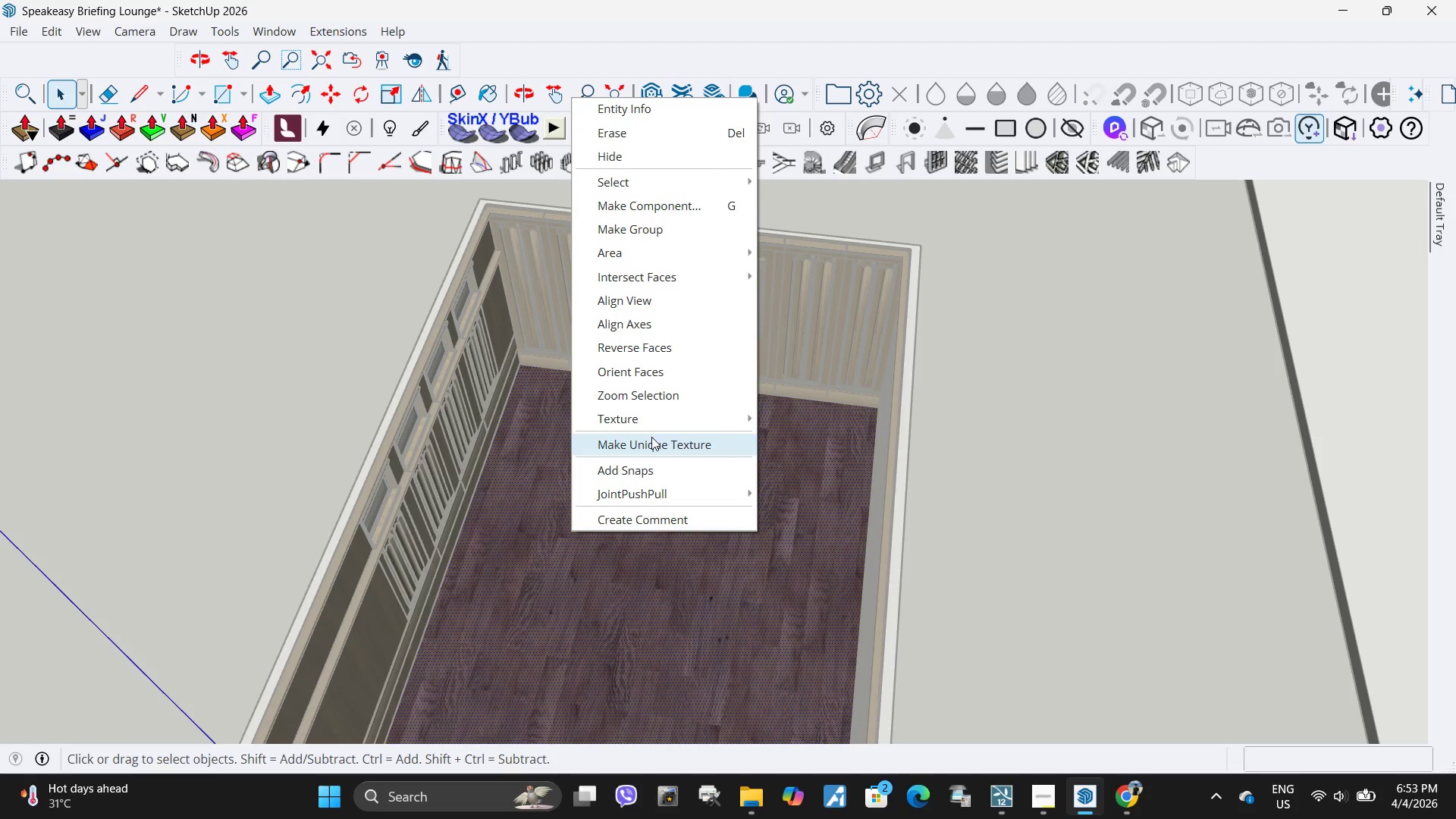 
left_click([651, 423])
 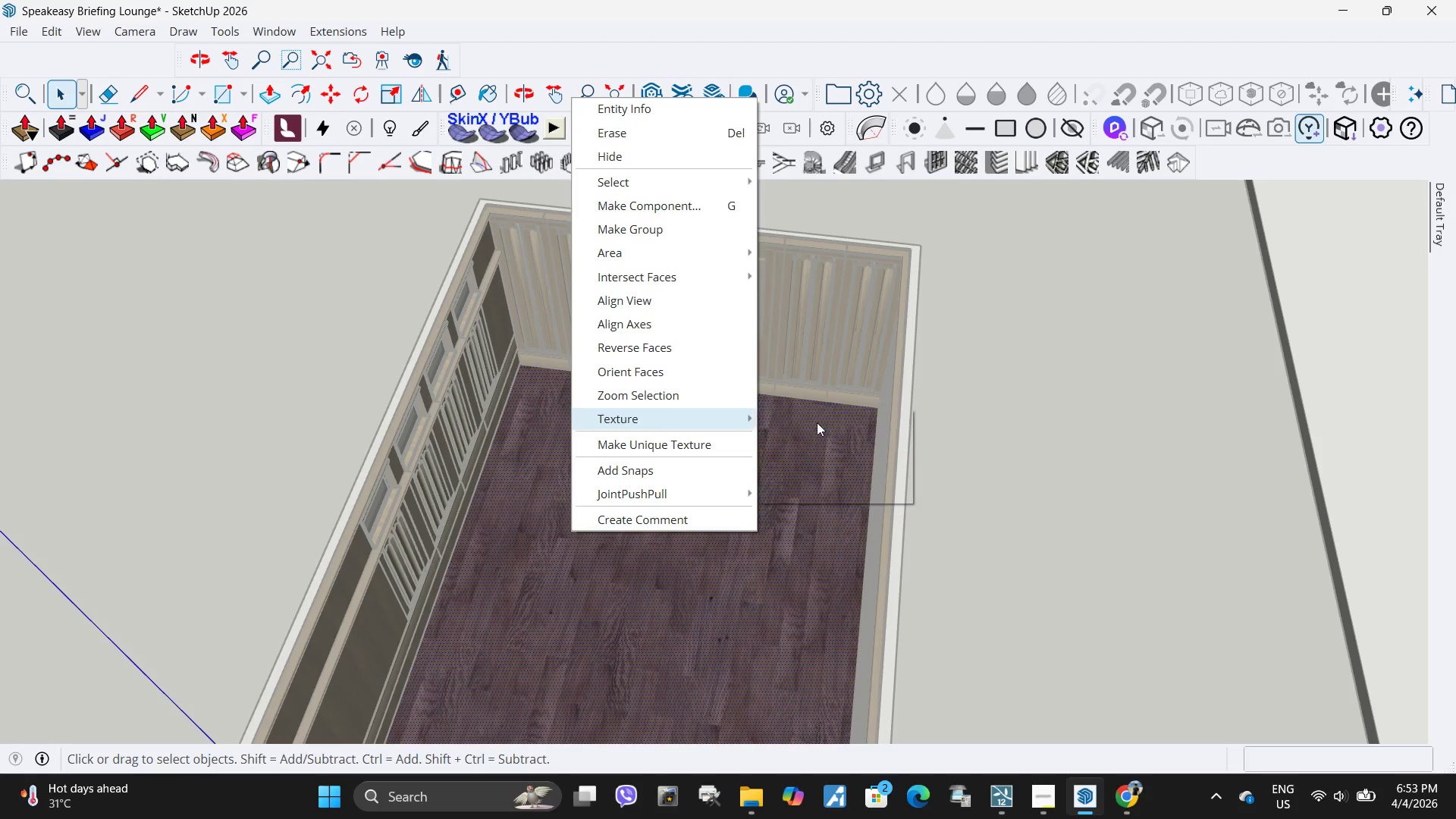 
scroll: coordinate [786, 485], scroll_direction: down, amount: 8.0
 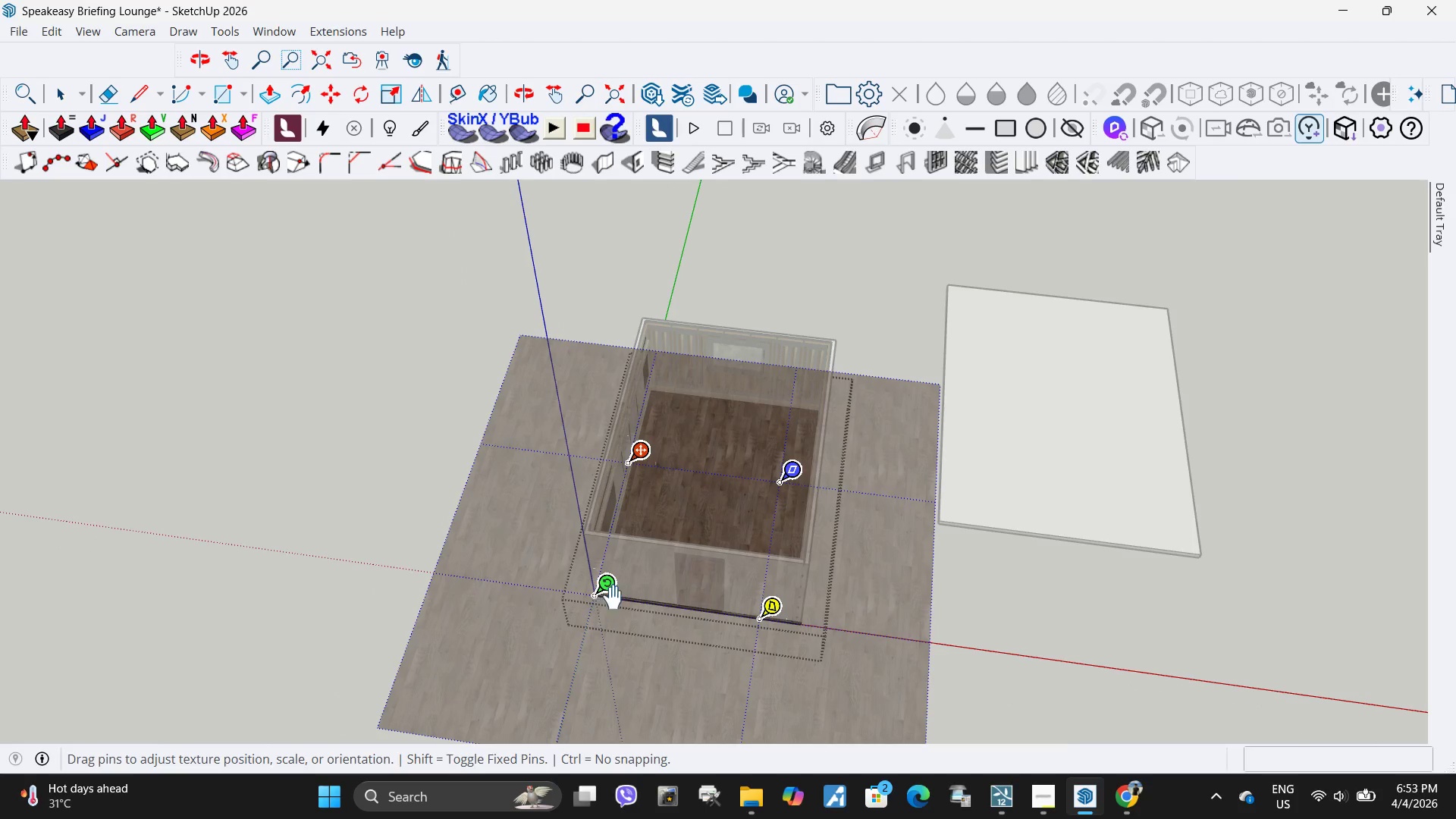 
left_click_drag(start_coordinate=[611, 595], to_coordinate=[630, 560])
 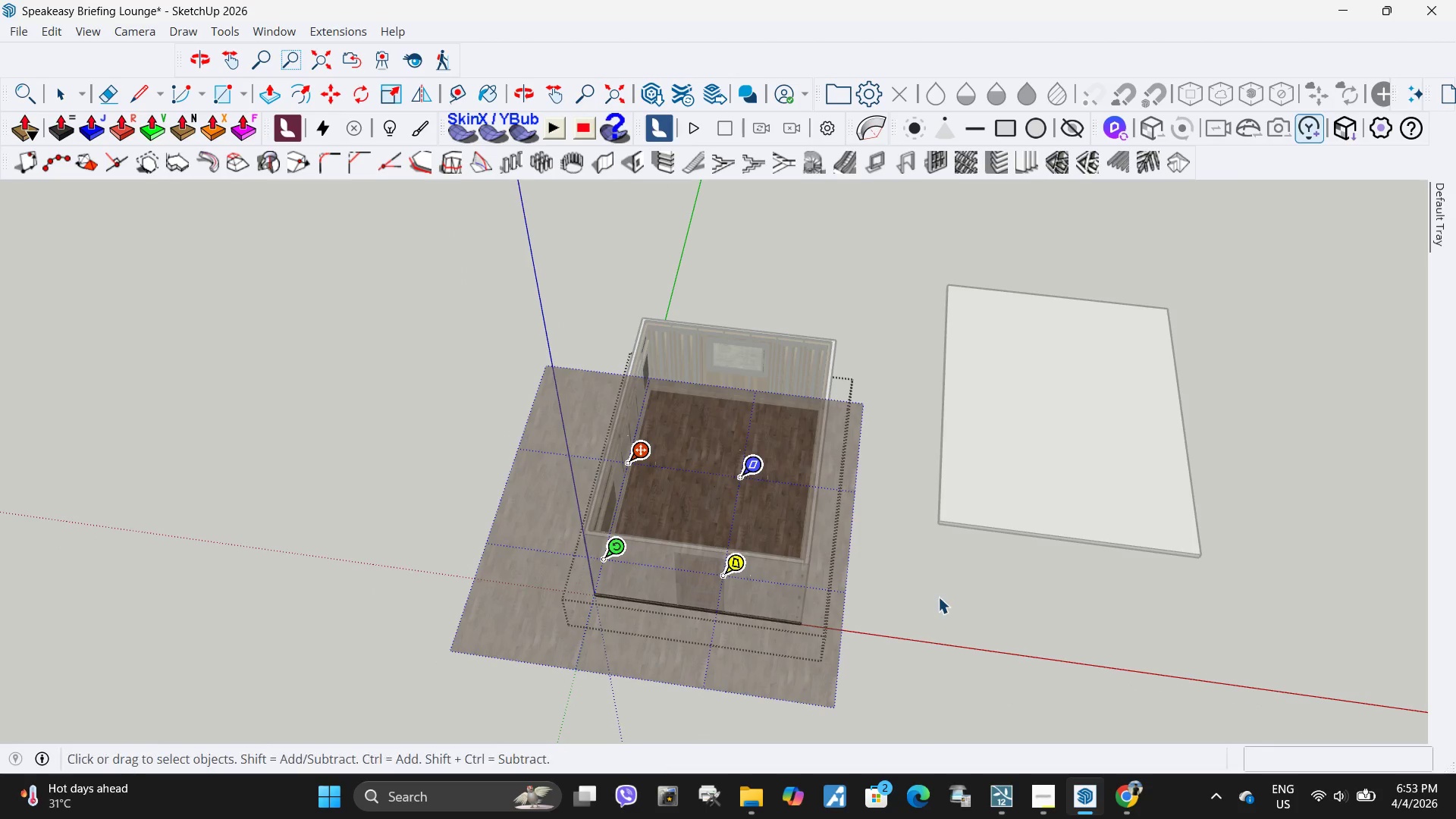 
key(Space)
 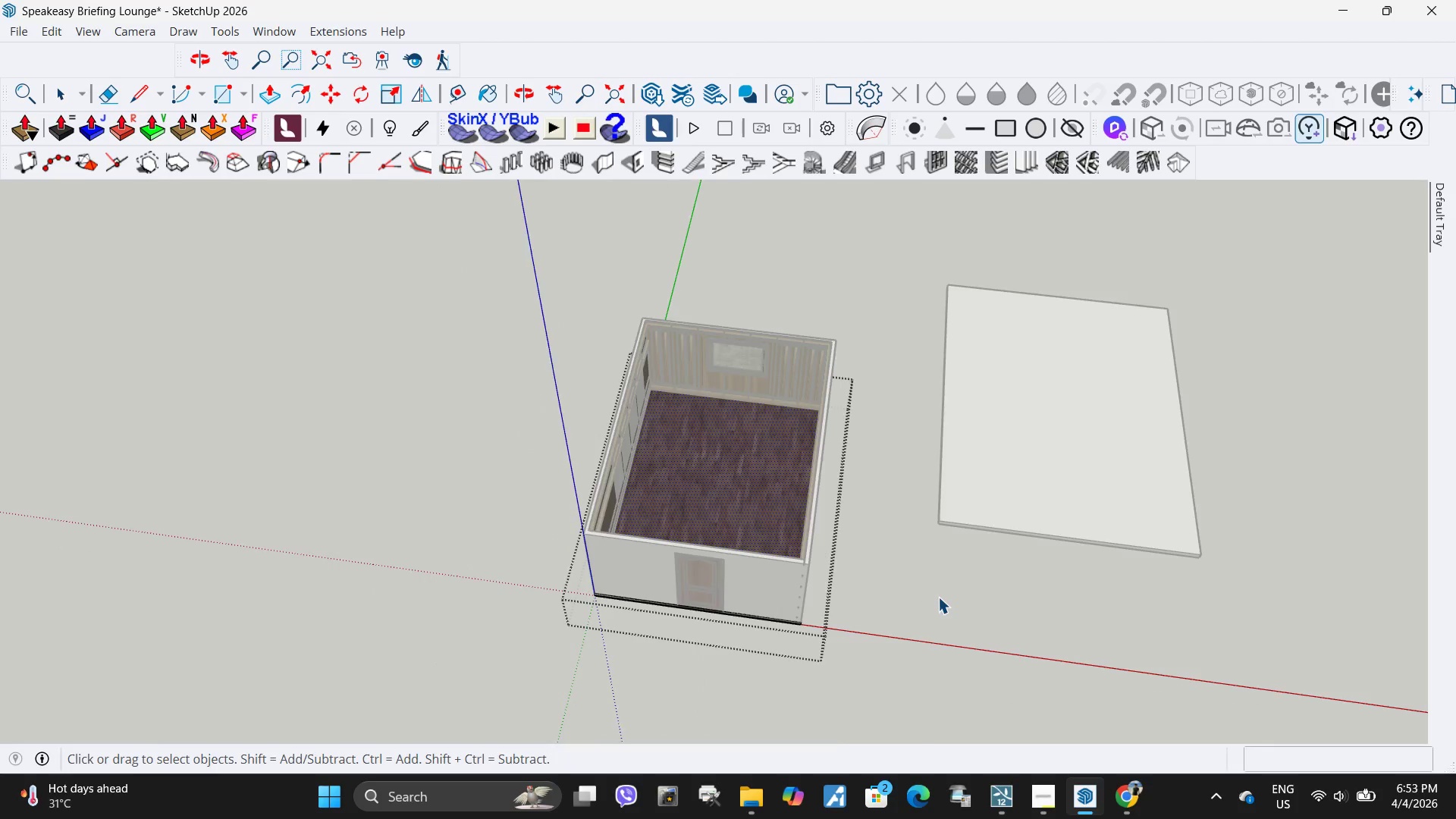 
left_click([938, 597])
 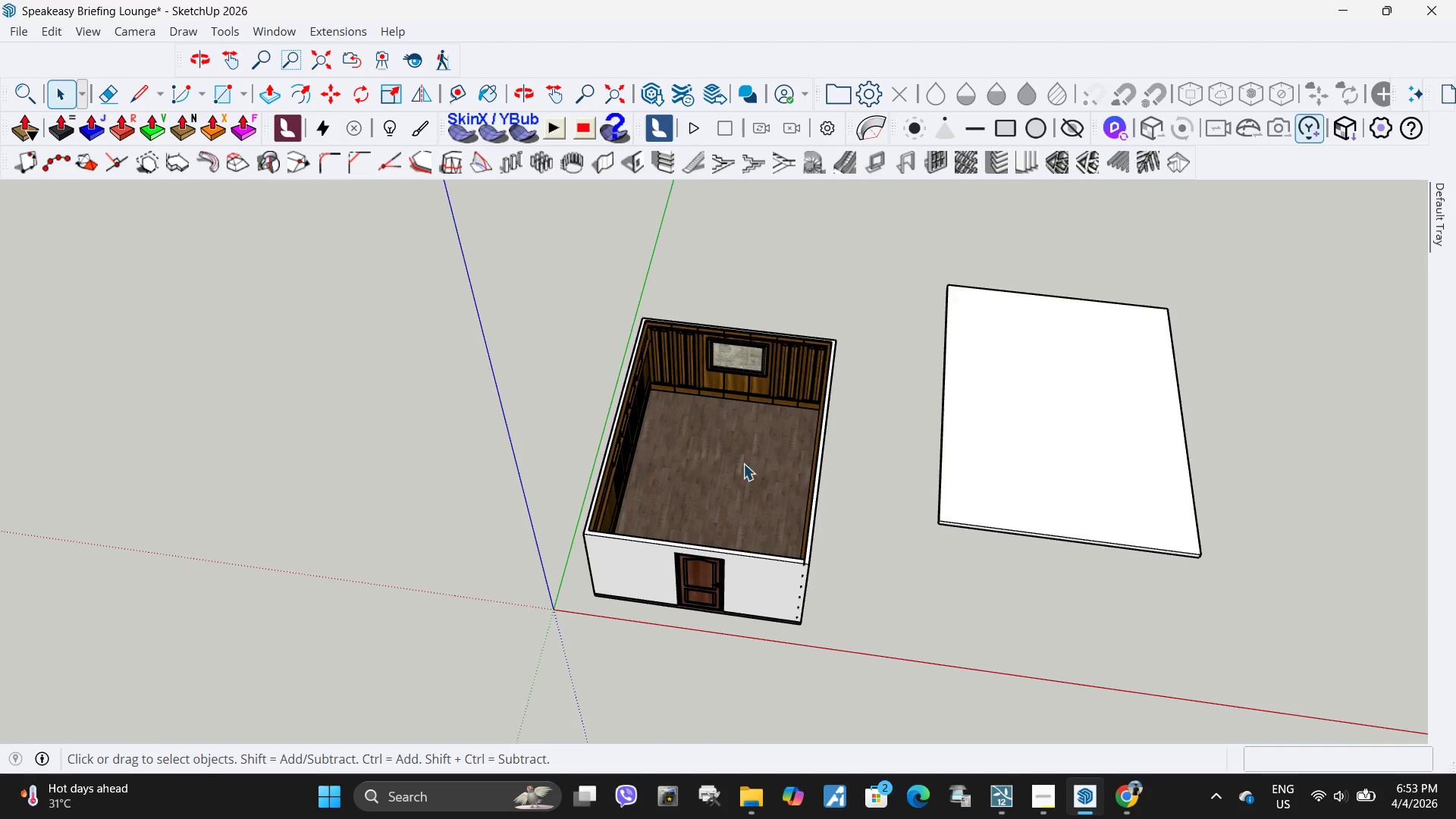 
scroll: coordinate [722, 290], scroll_direction: up, amount: 15.0
 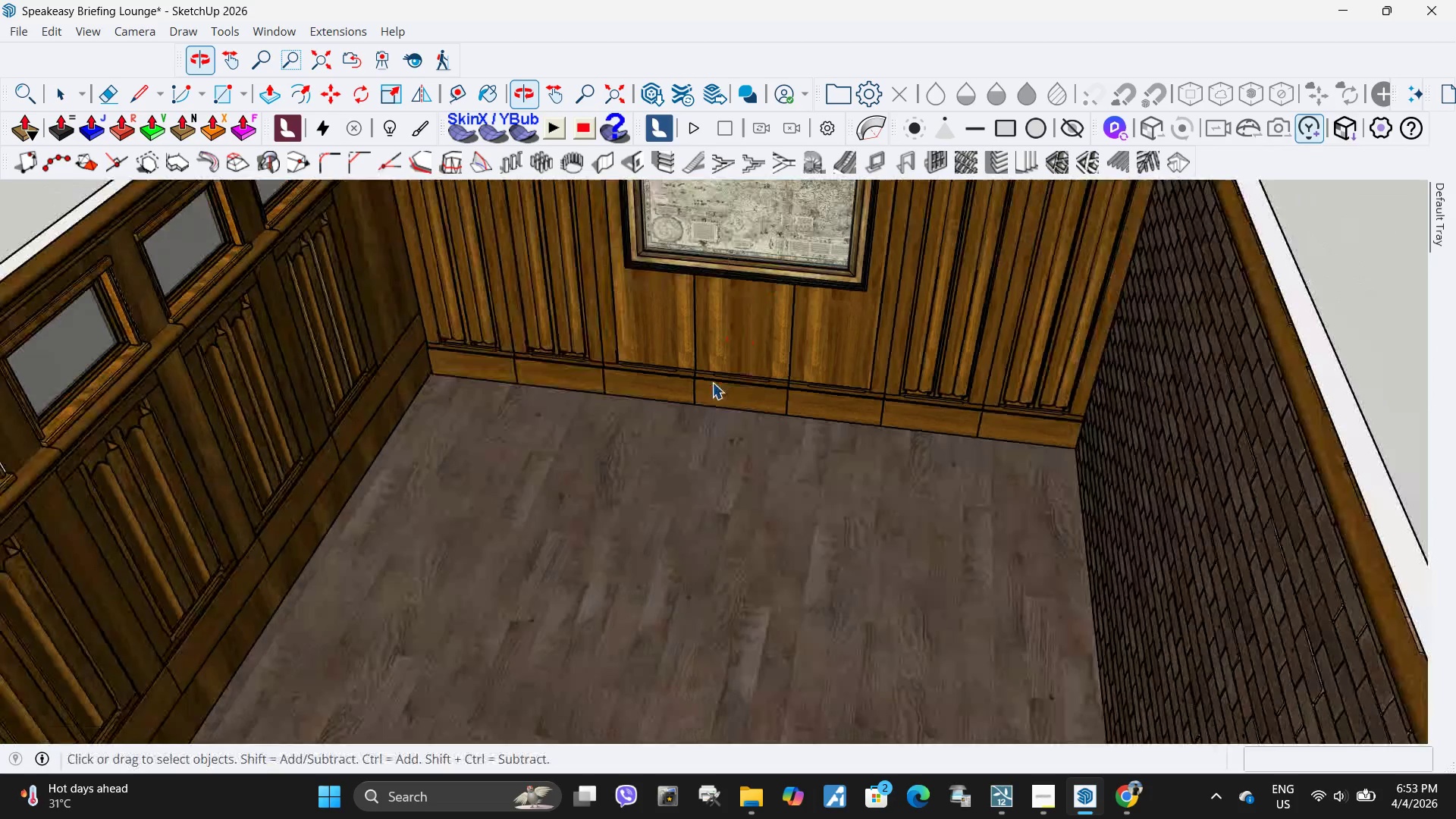 
scroll: coordinate [721, 447], scroll_direction: down, amount: 13.0
 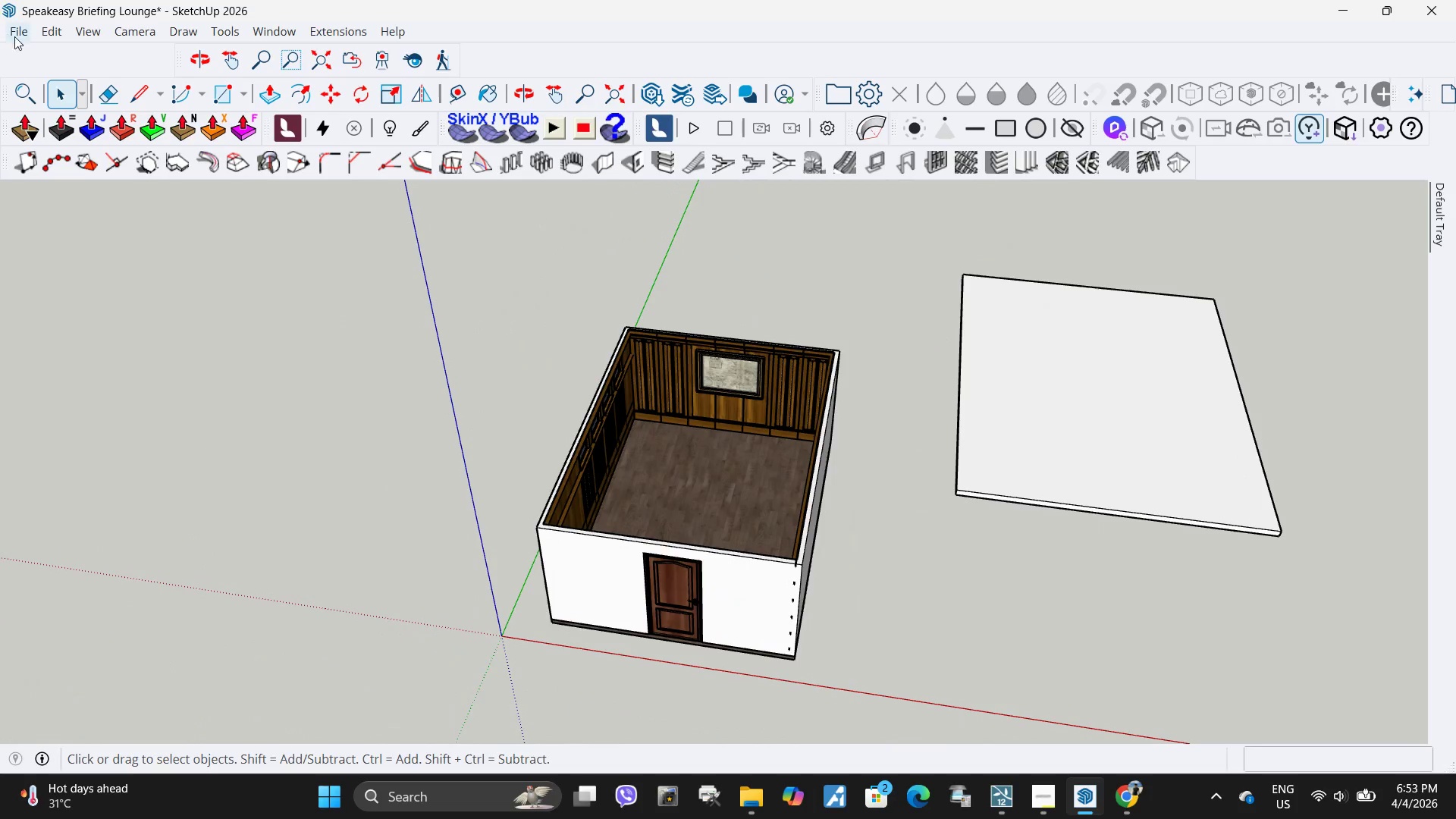 
left_click([21, 31])
 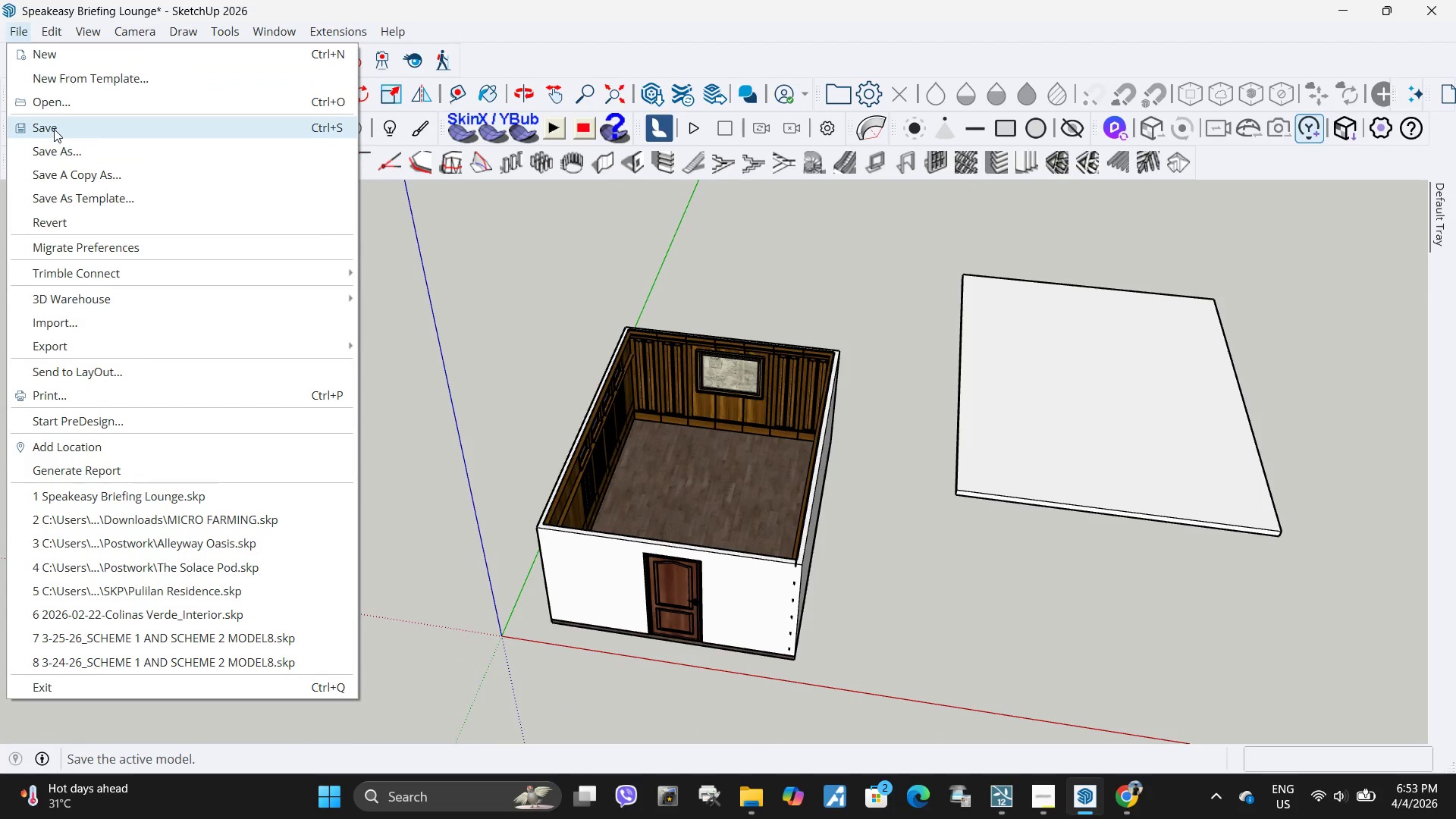 
left_click([54, 129])
 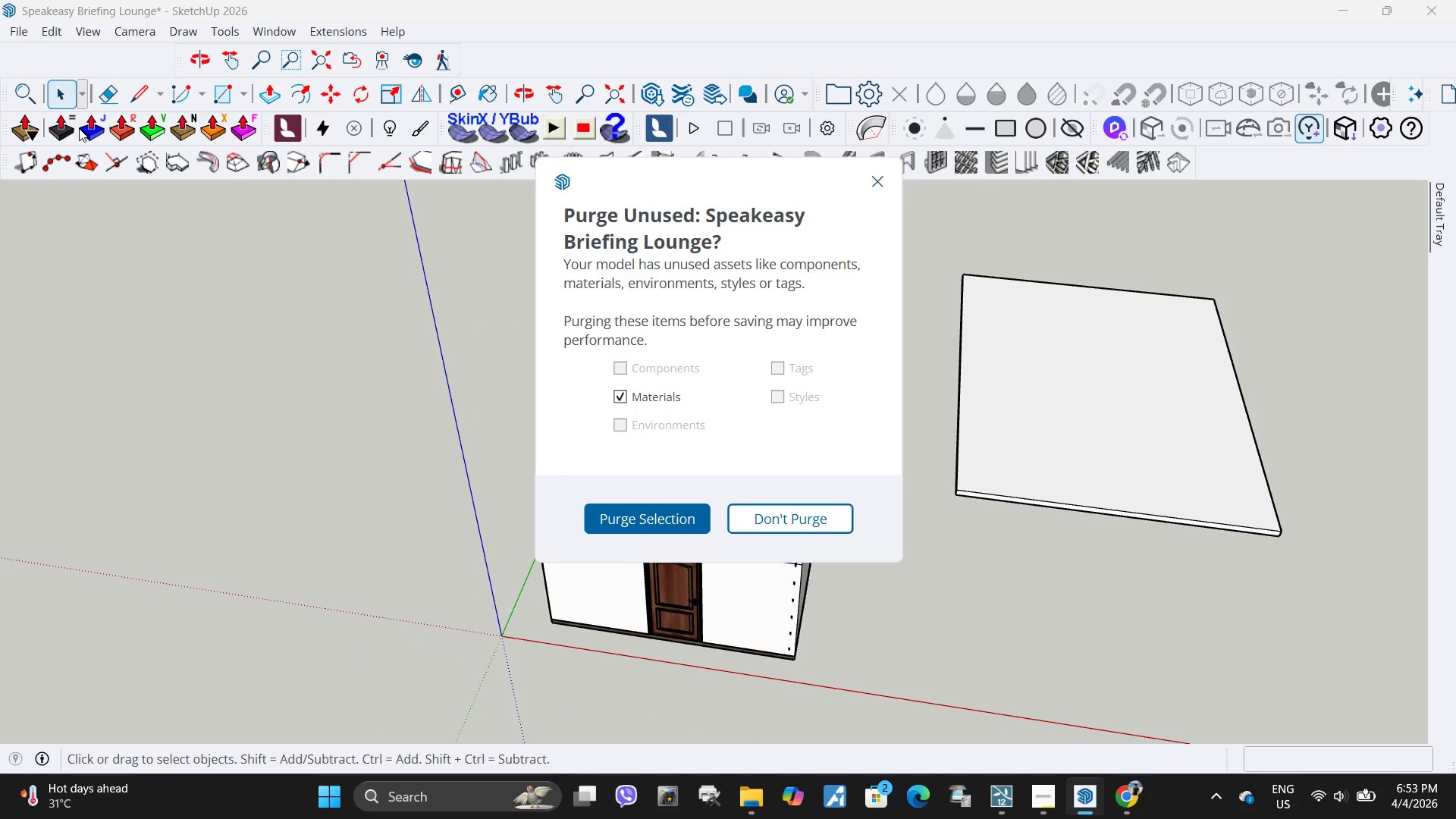 
wait(6.78)
 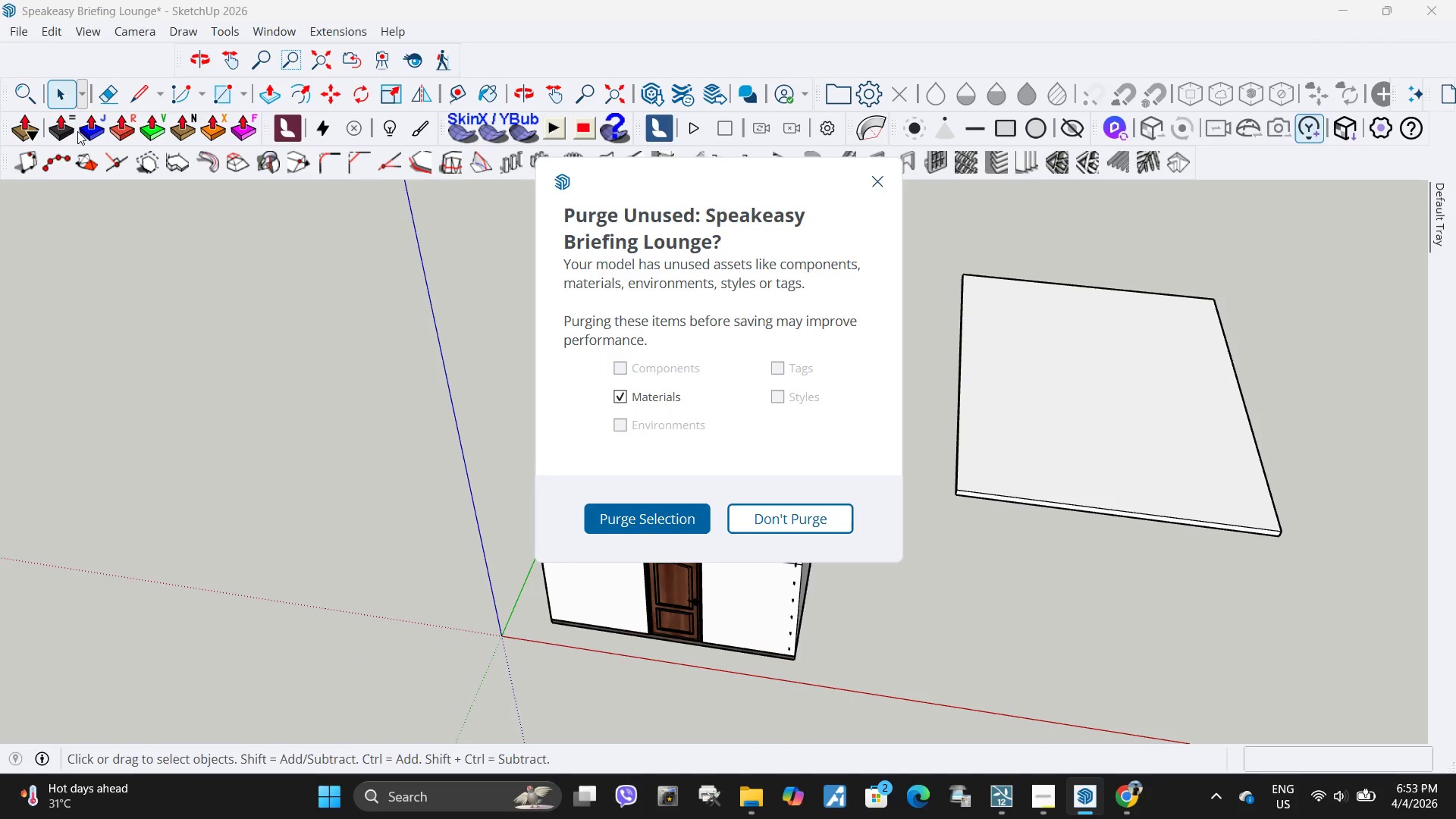 
left_click([660, 522])
 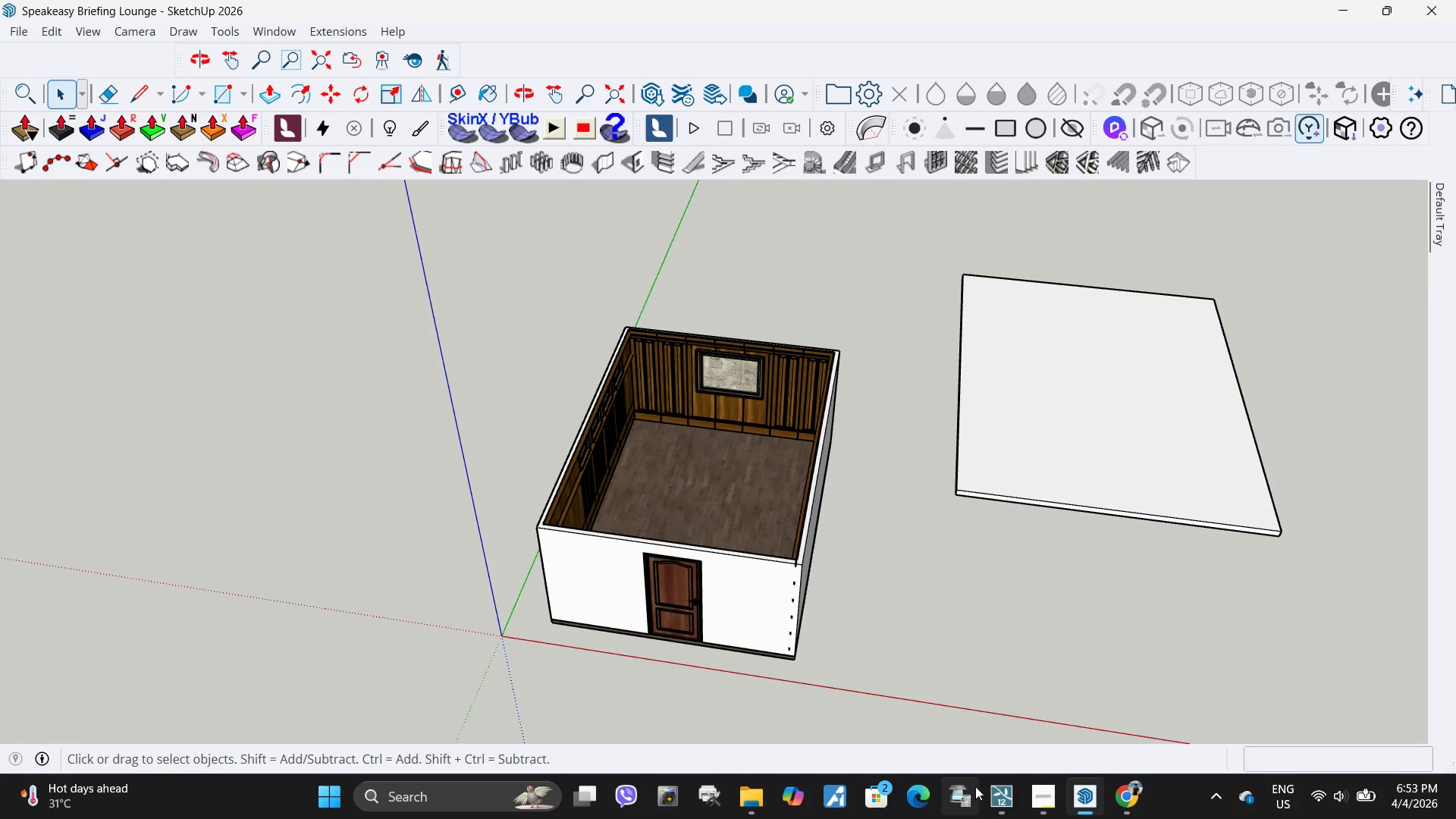 
left_click([1049, 786])